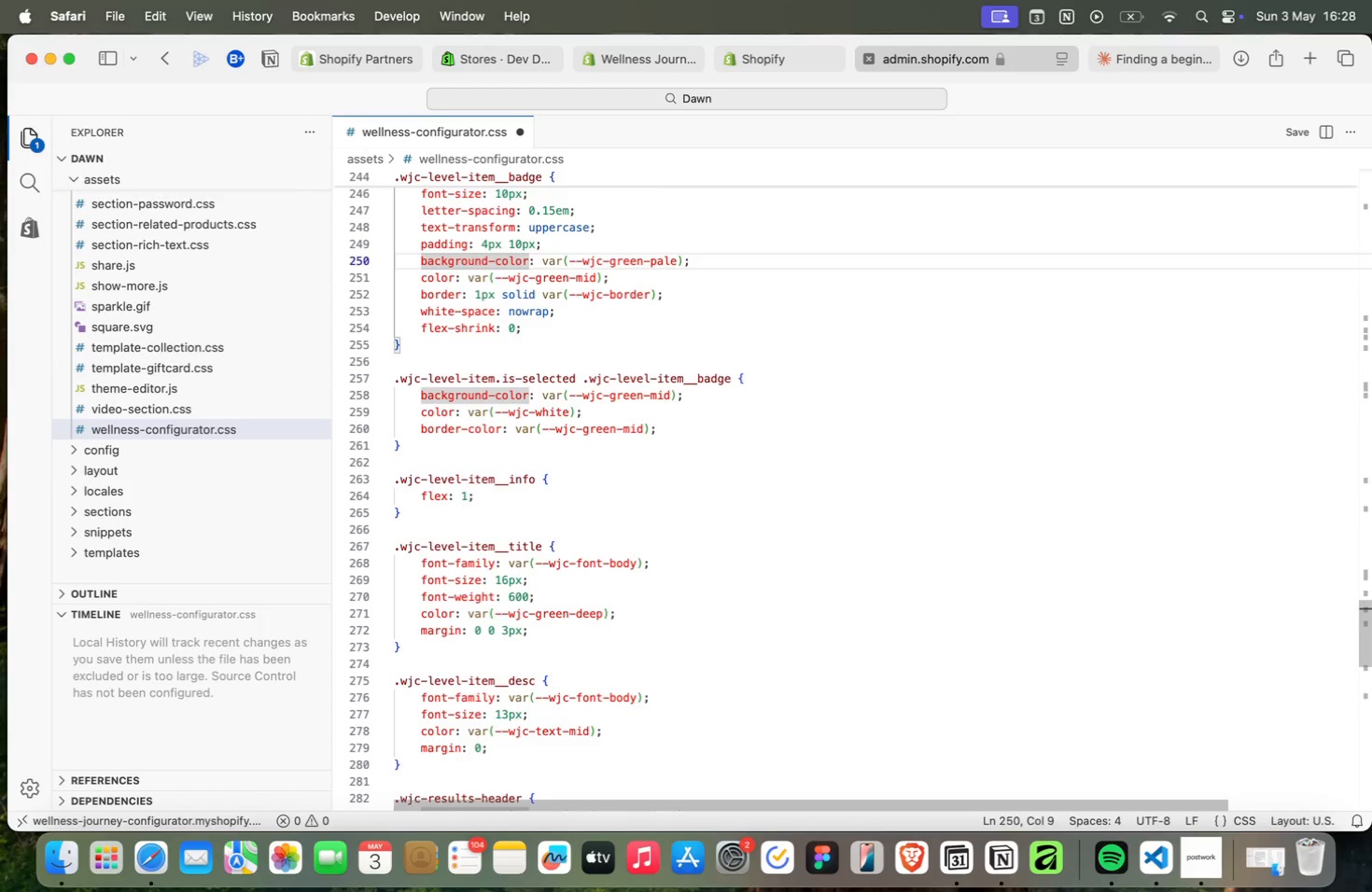 
key(ArrowUp)
 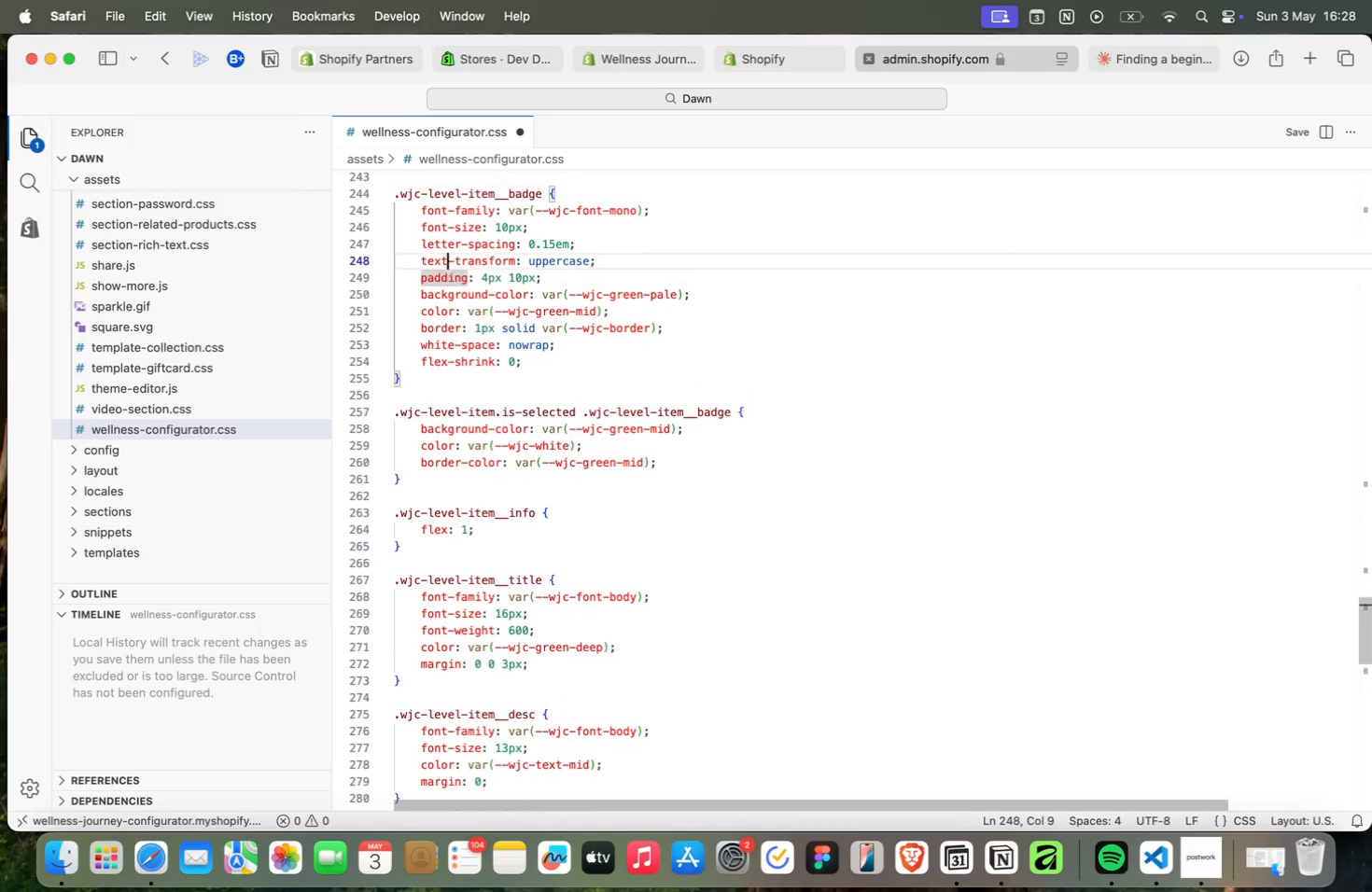 
key(ArrowUp)
 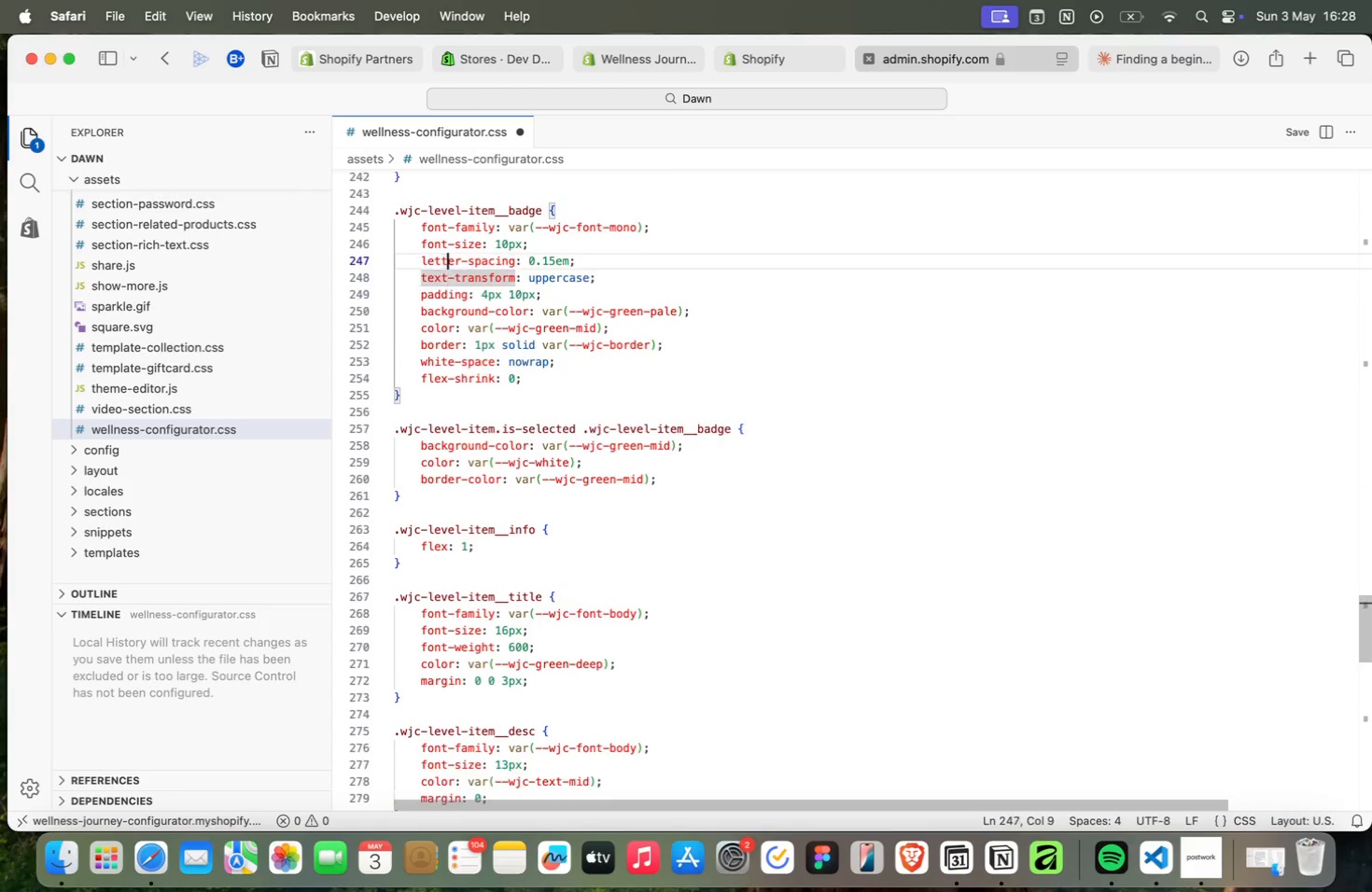 
key(ArrowUp)
 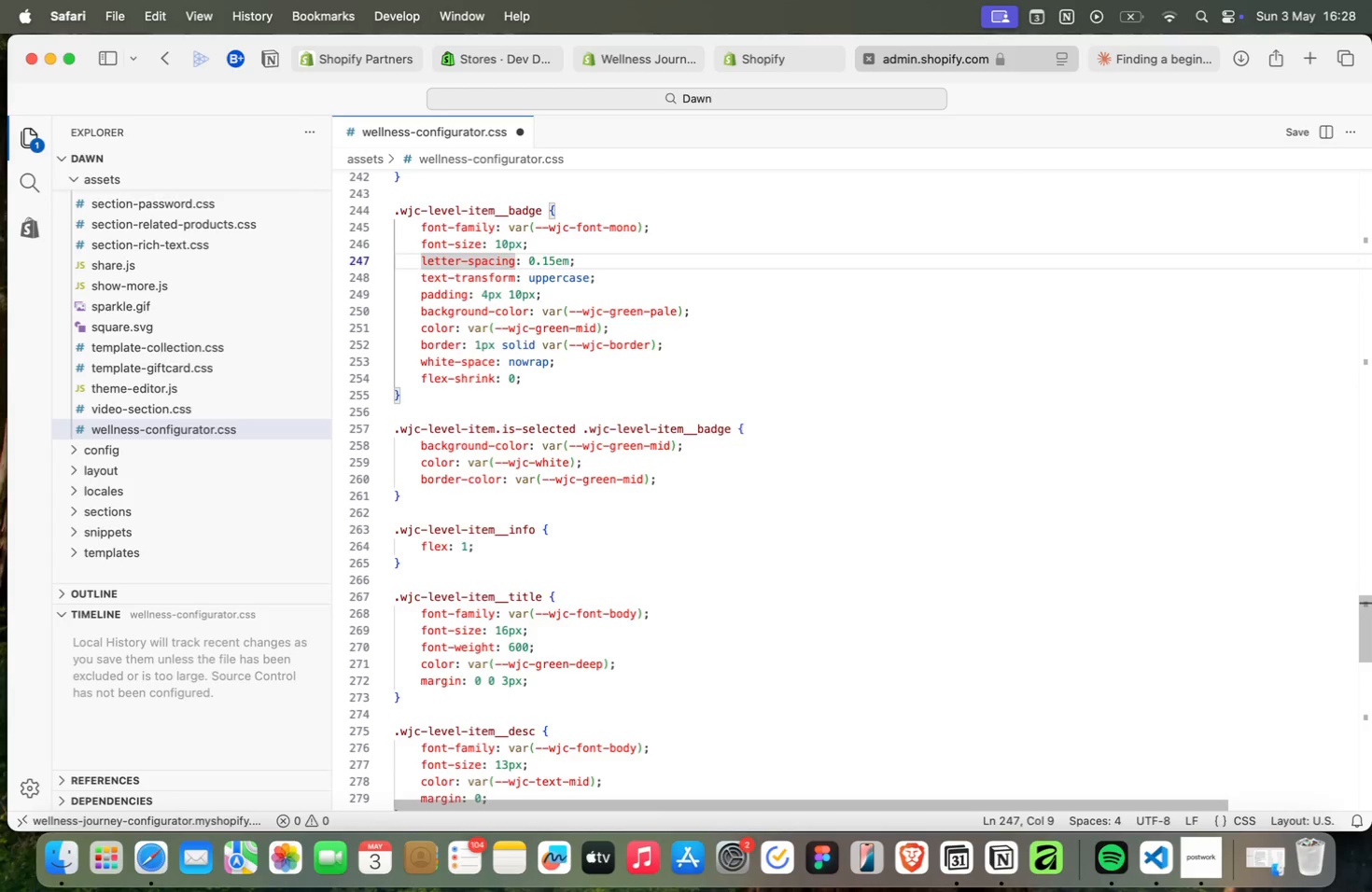 
key(ArrowUp)
 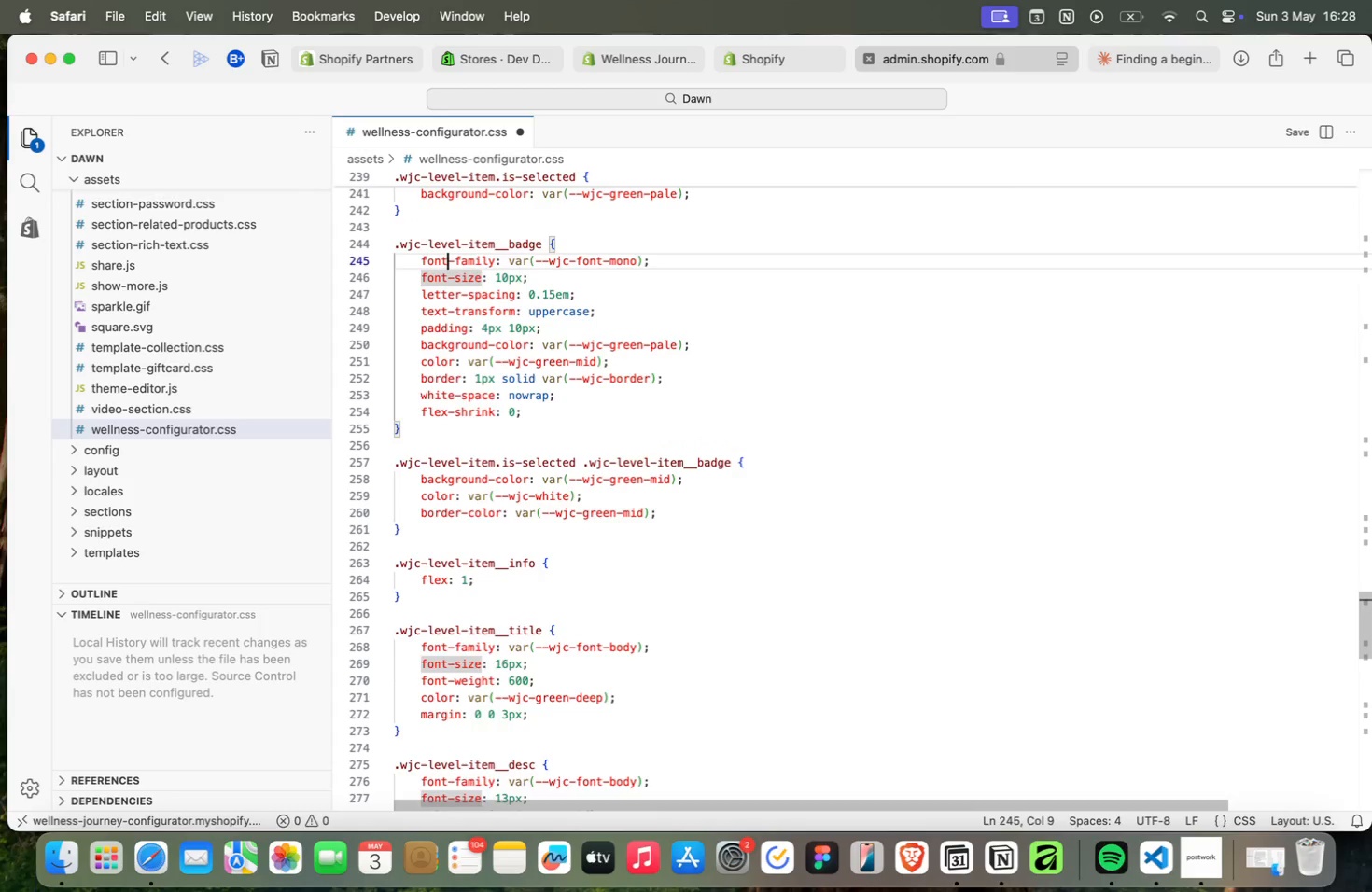 
key(ArrowUp)
 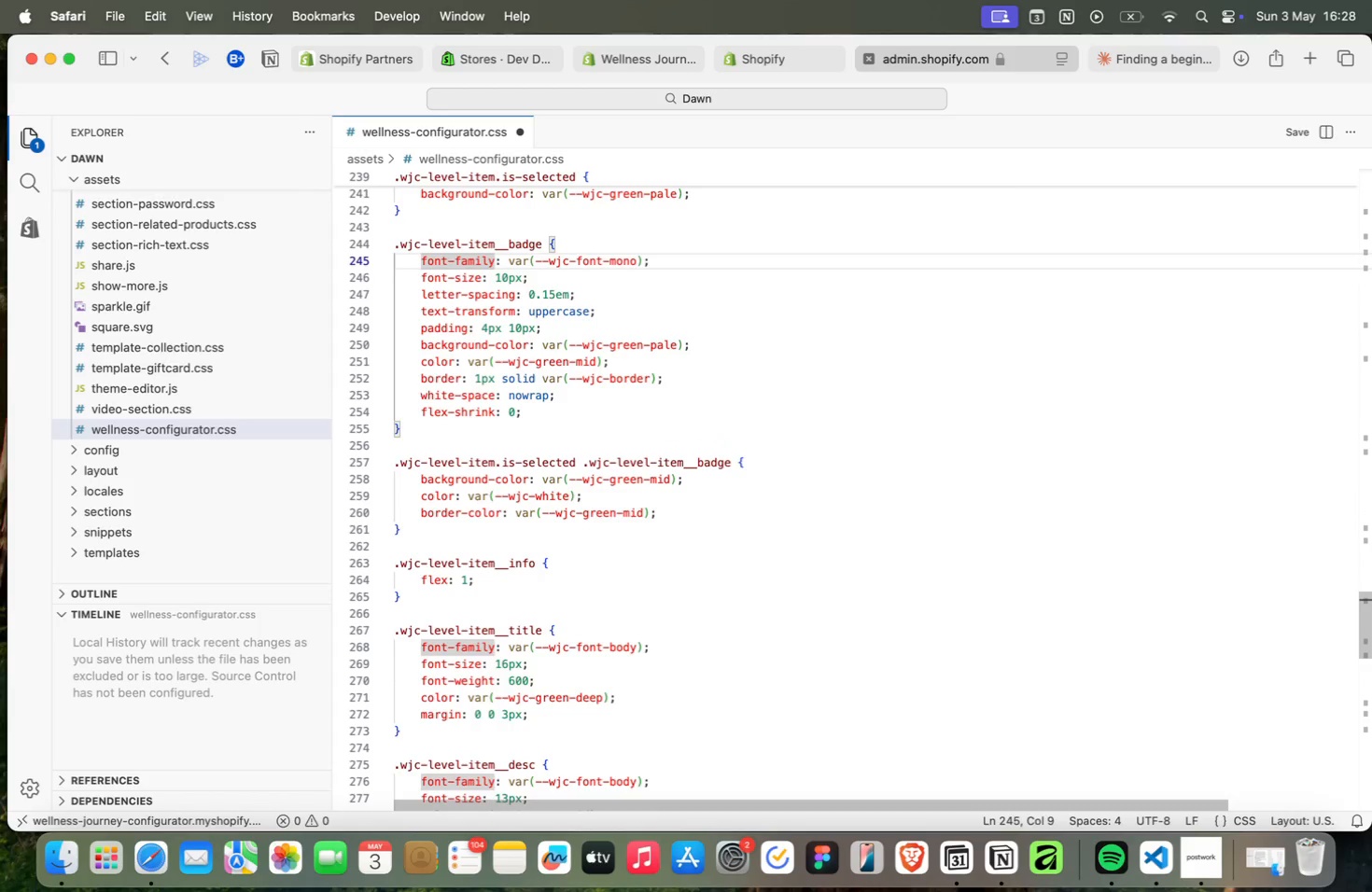 
key(ArrowUp)
 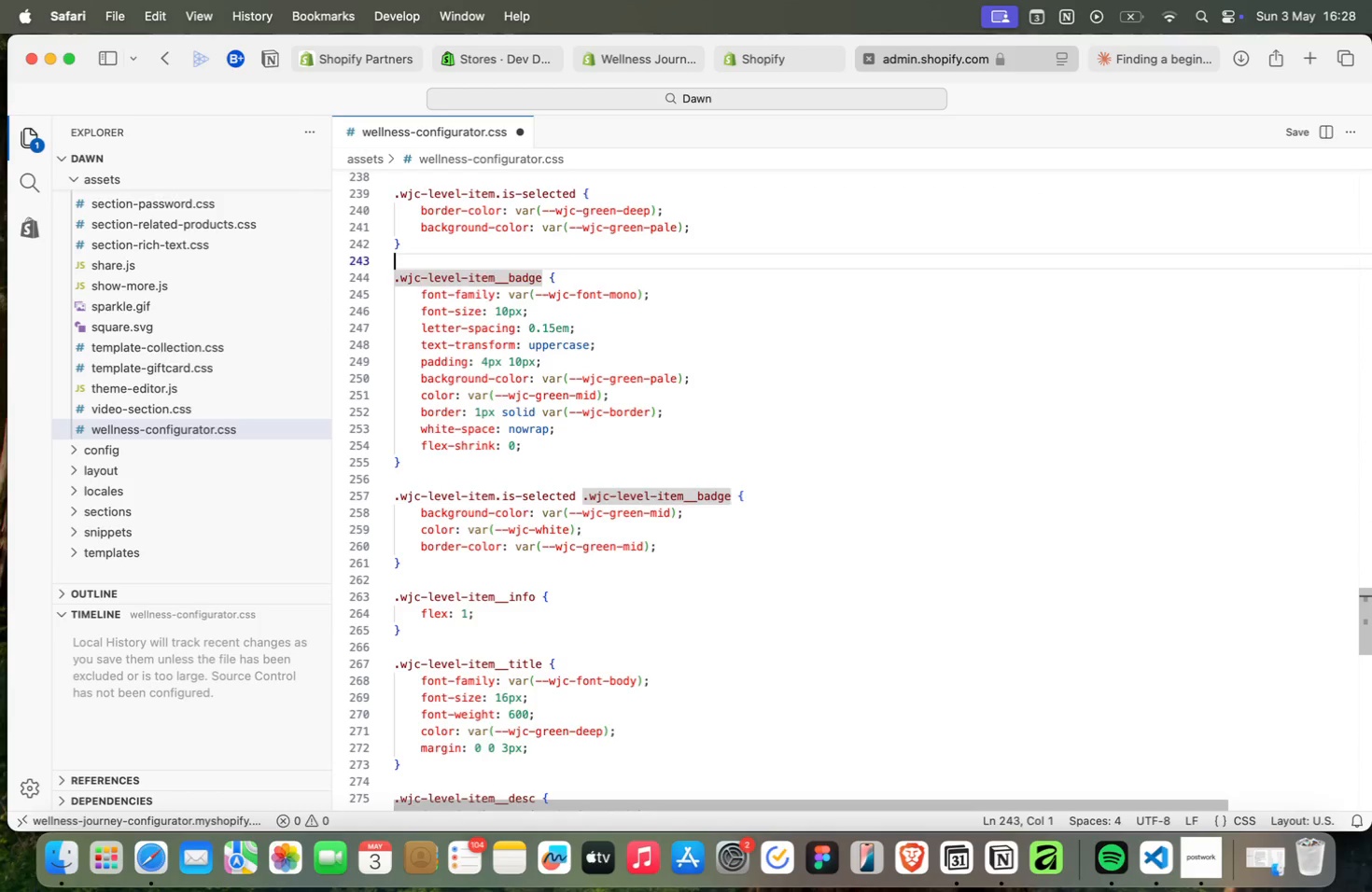 
key(ArrowUp)
 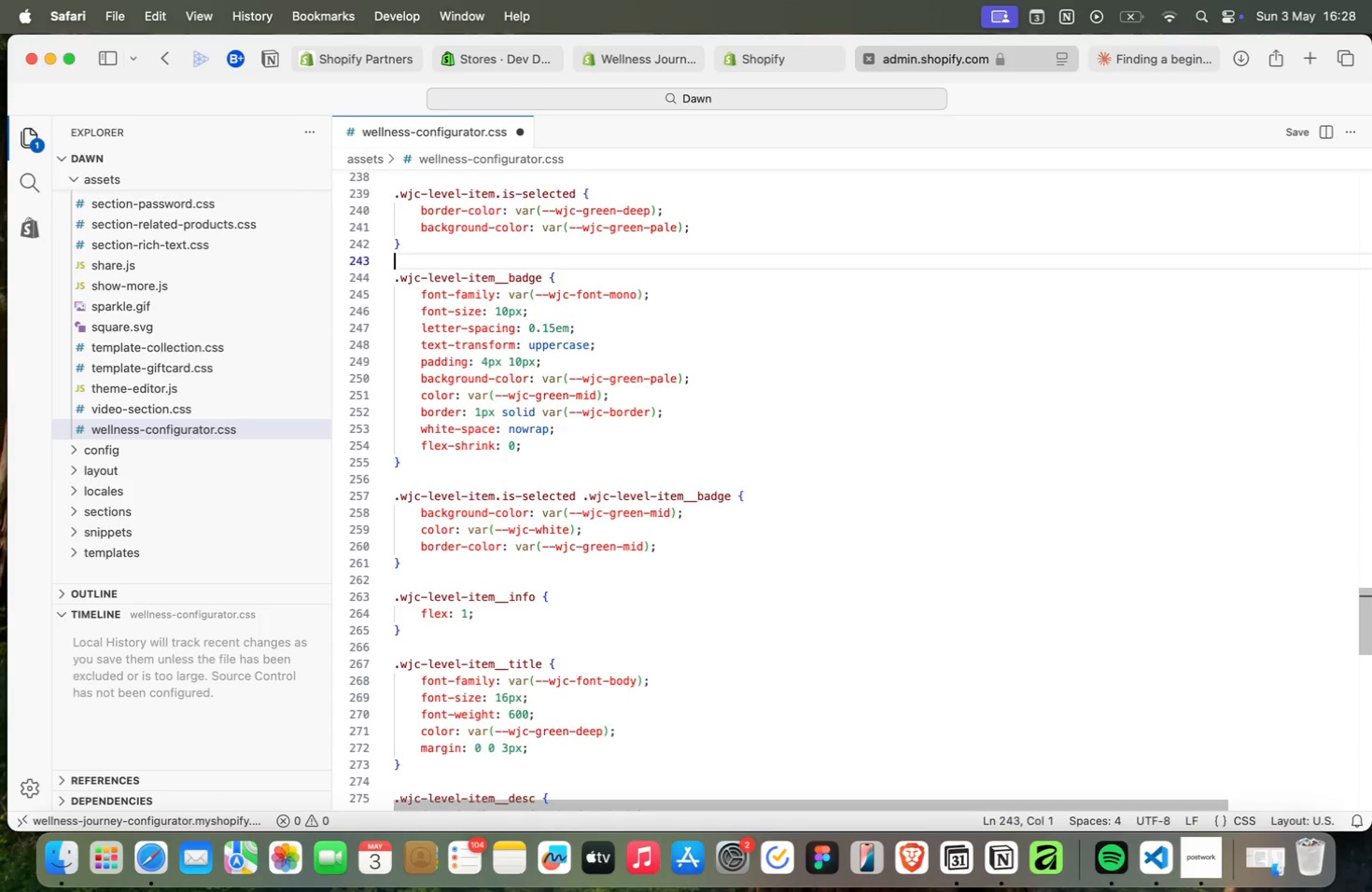 
key(ArrowDown)
 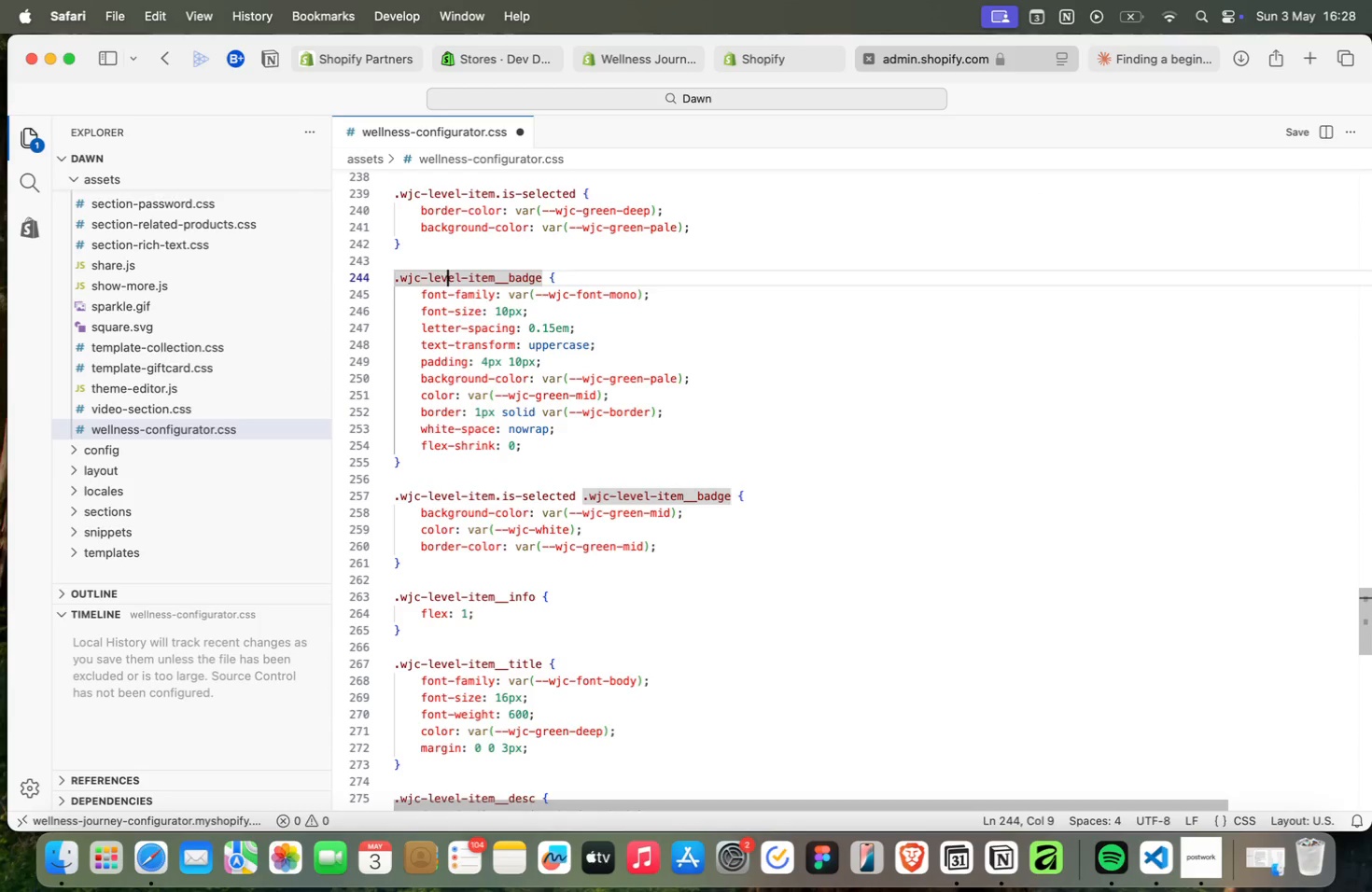 
key(ArrowDown)
 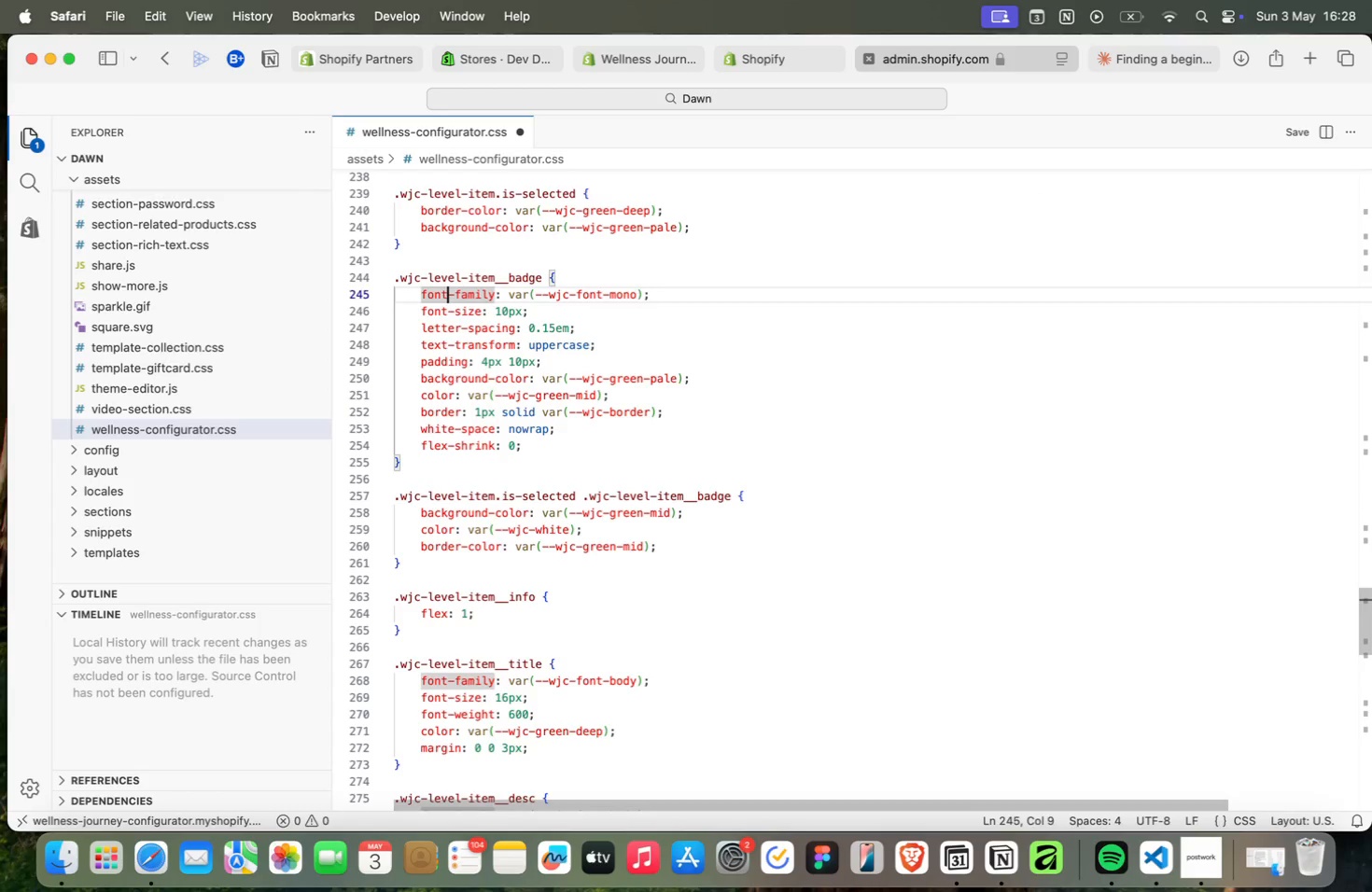 
key(ArrowDown)
 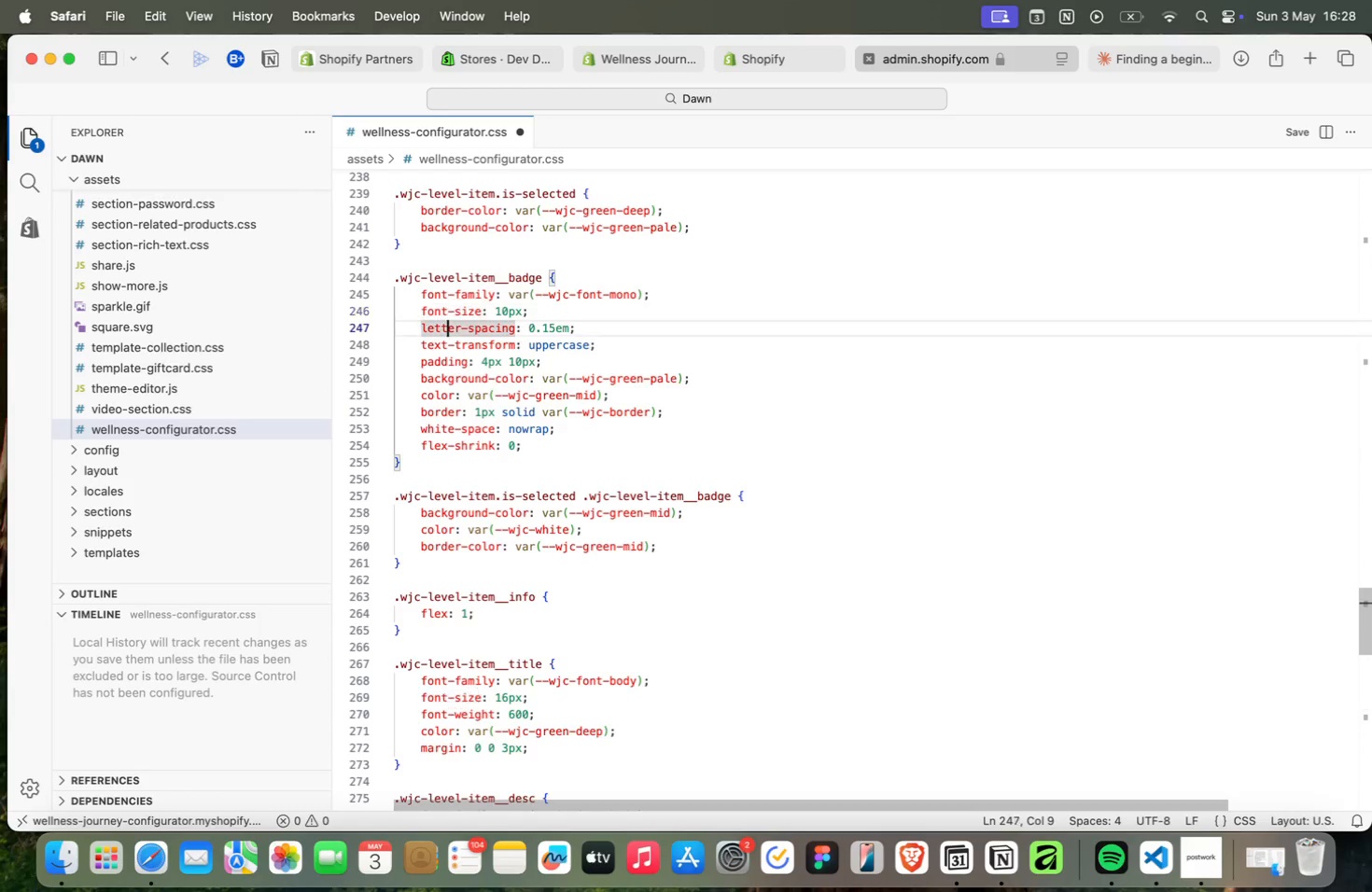 
key(ArrowDown)
 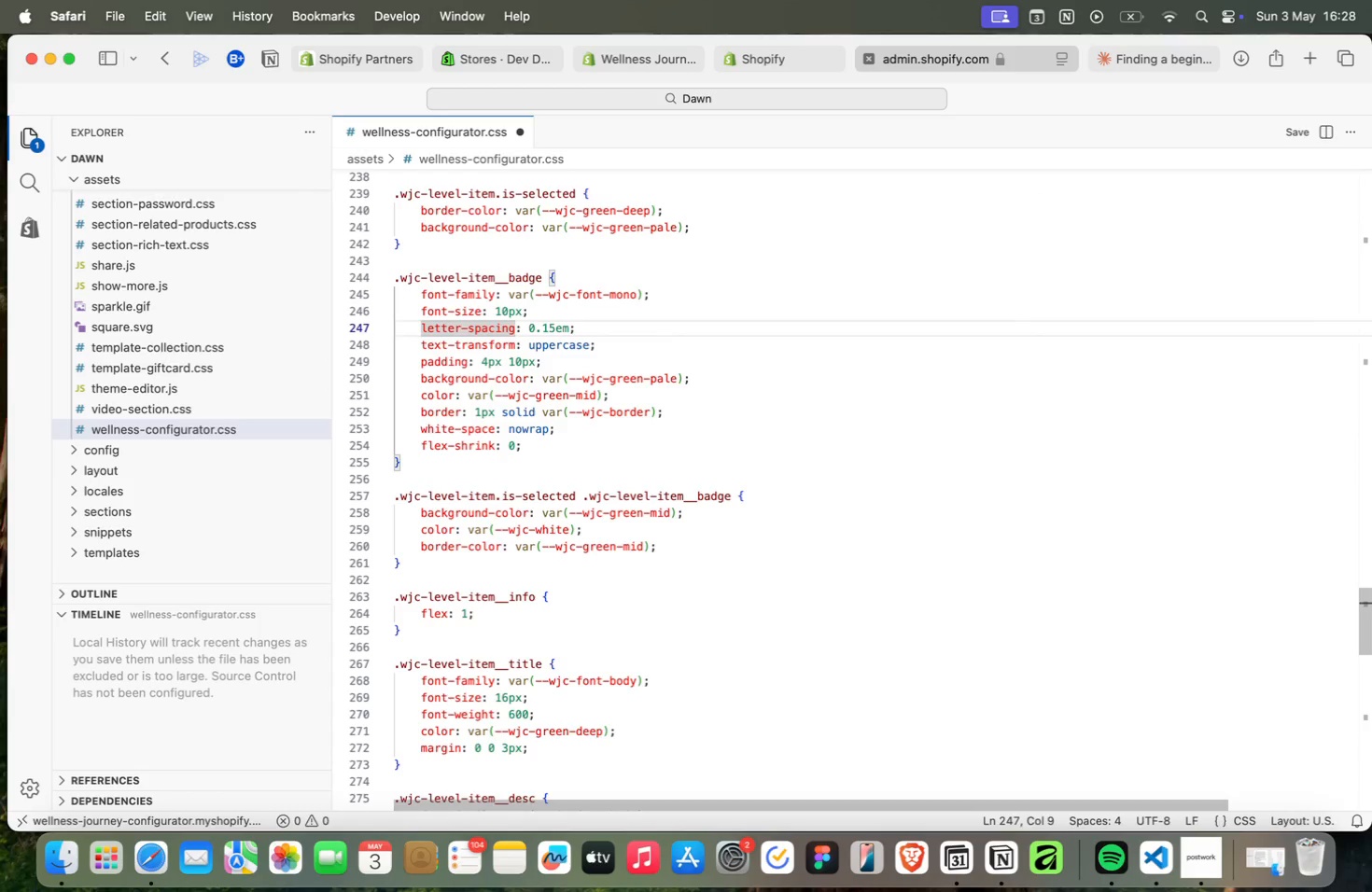 
key(ArrowDown)
 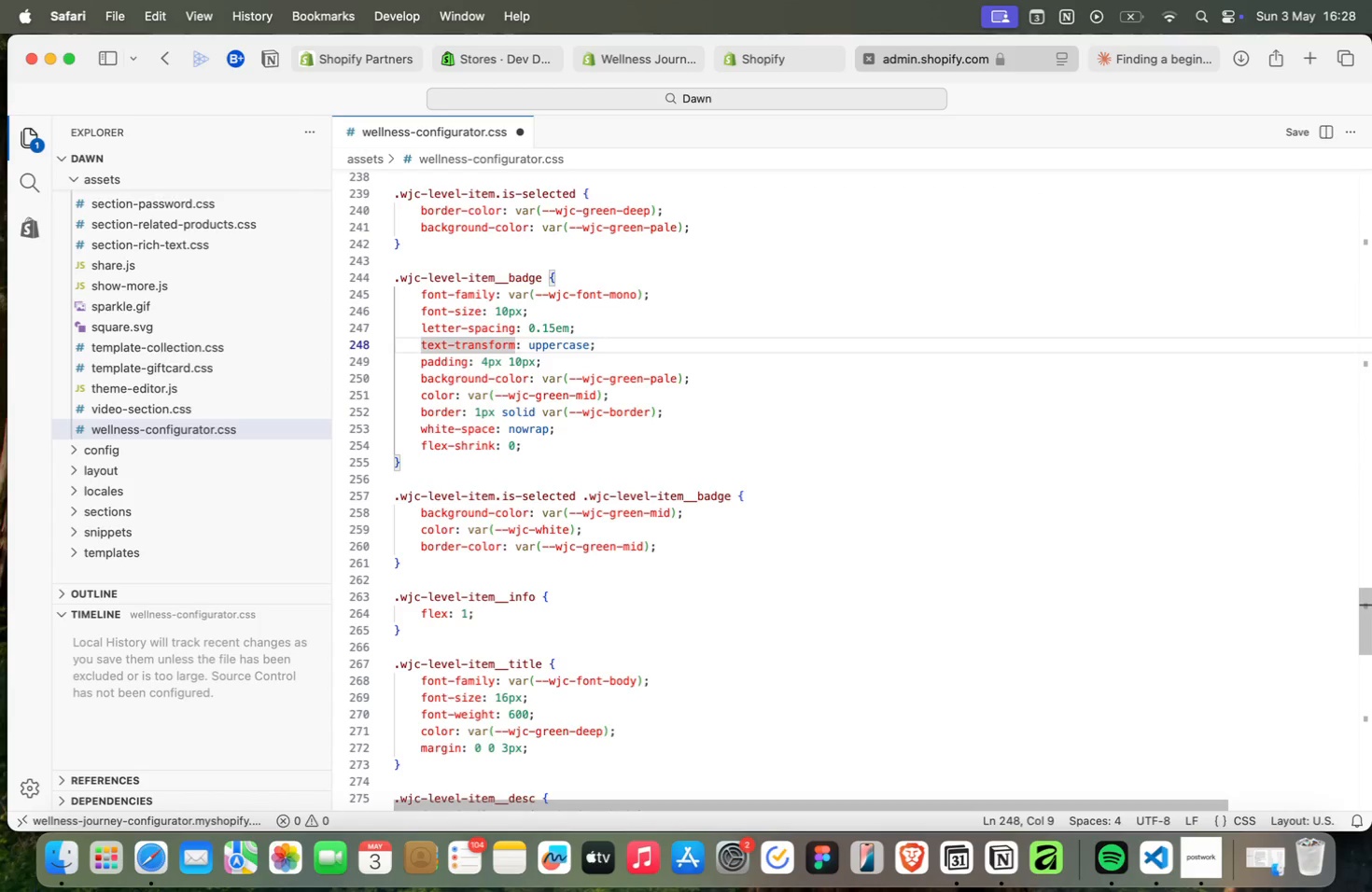 
key(ArrowDown)
 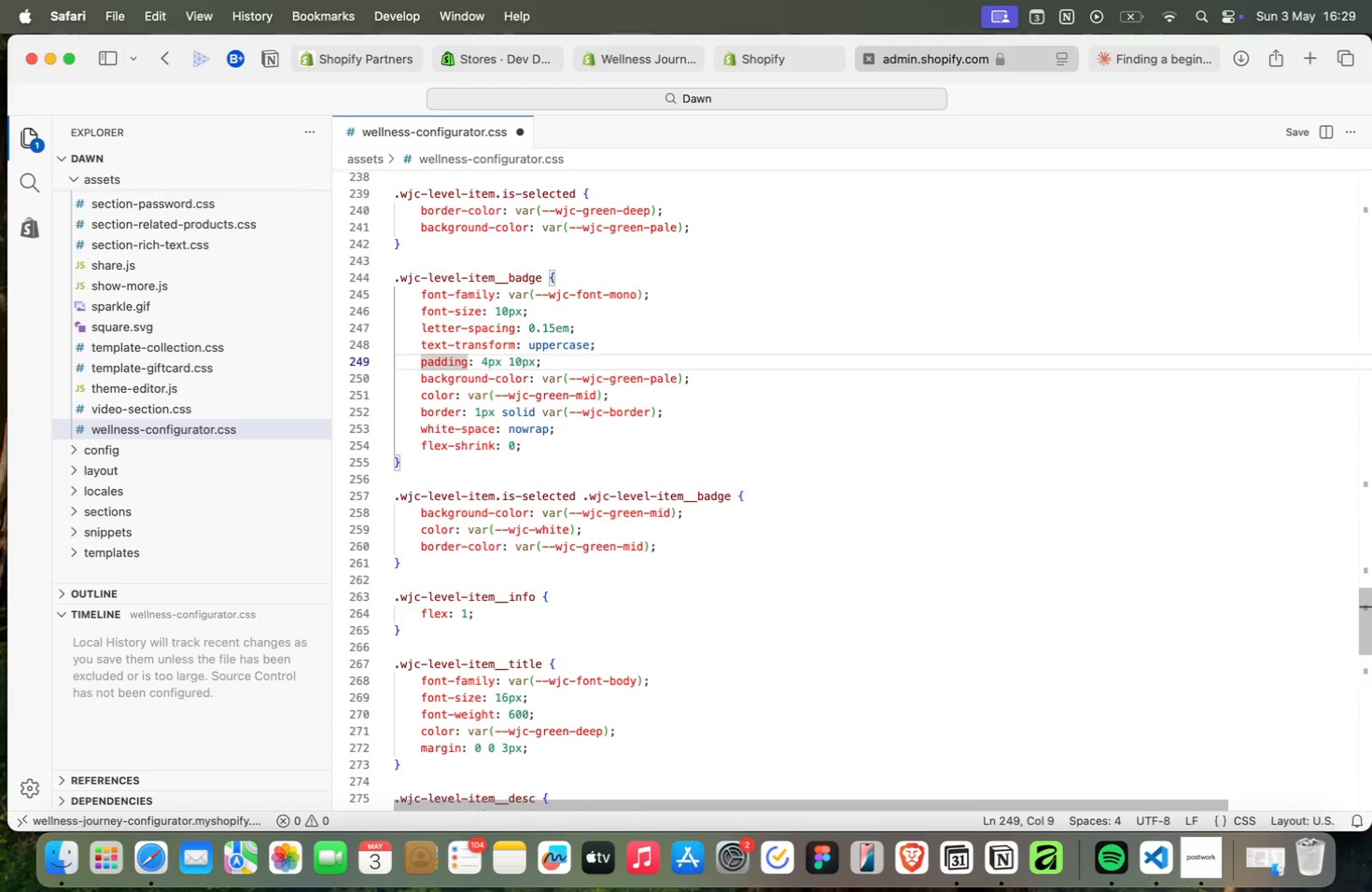 
key(ArrowDown)
 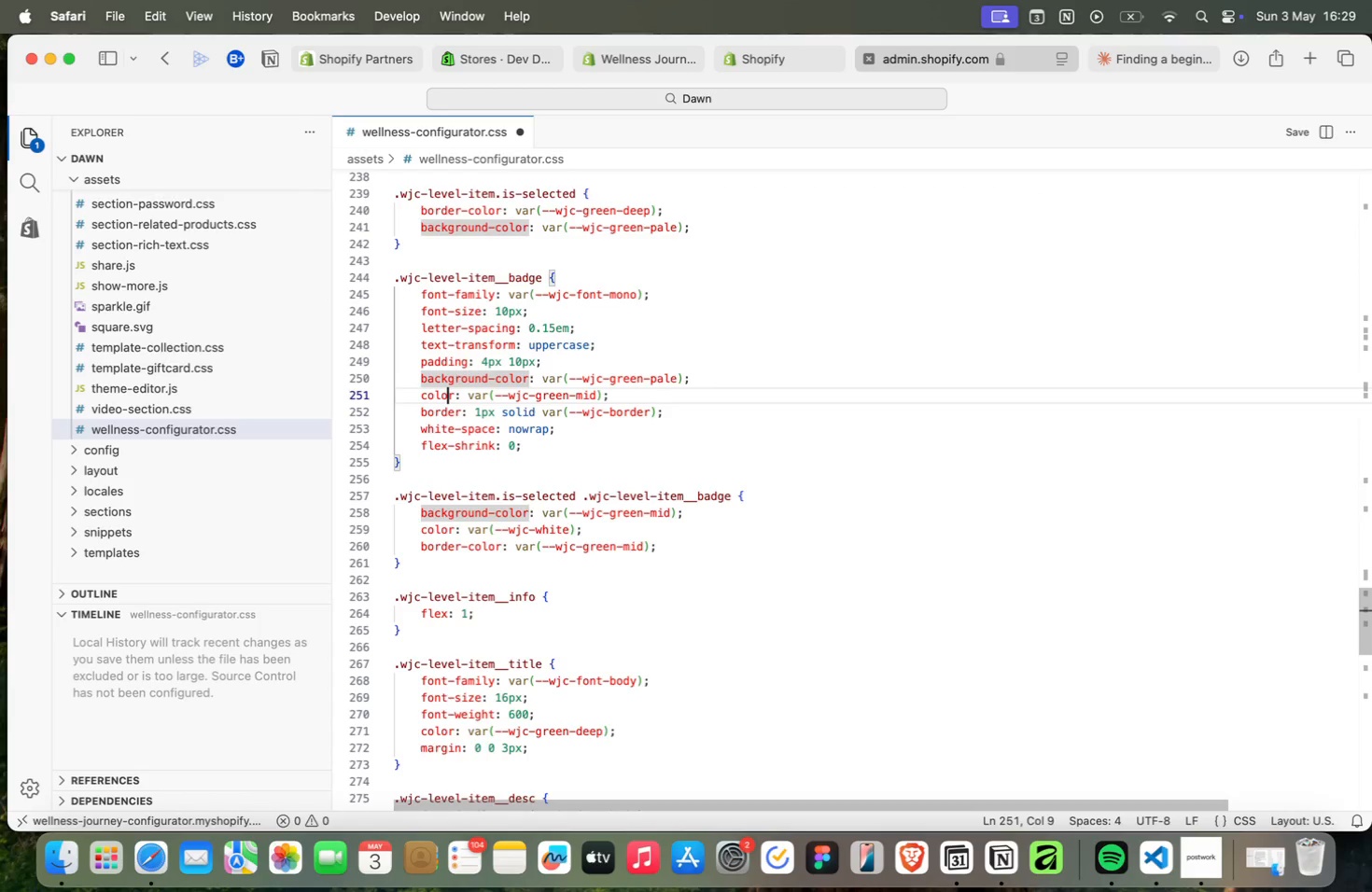 
key(ArrowDown)
 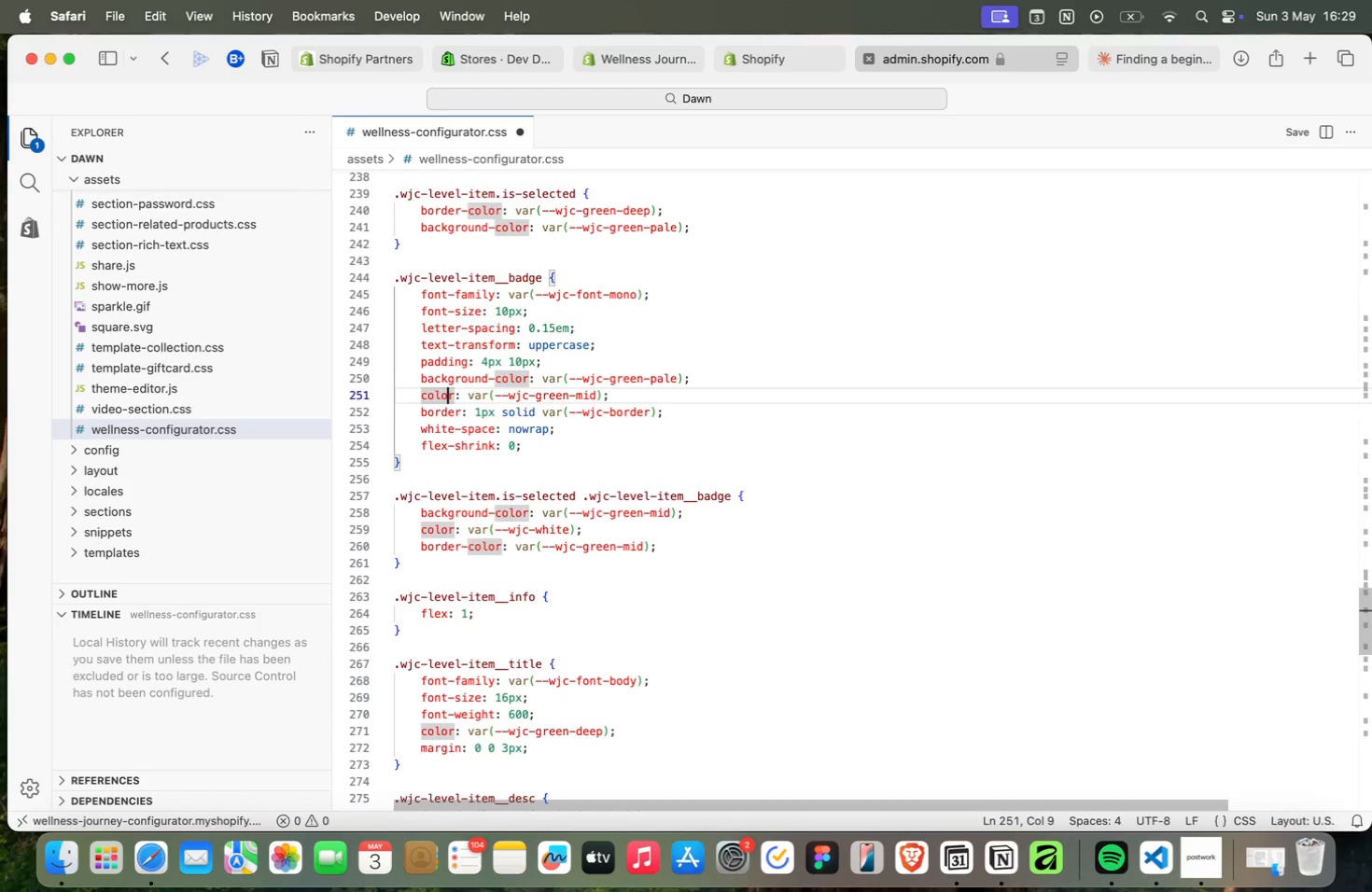 
key(ArrowDown)
 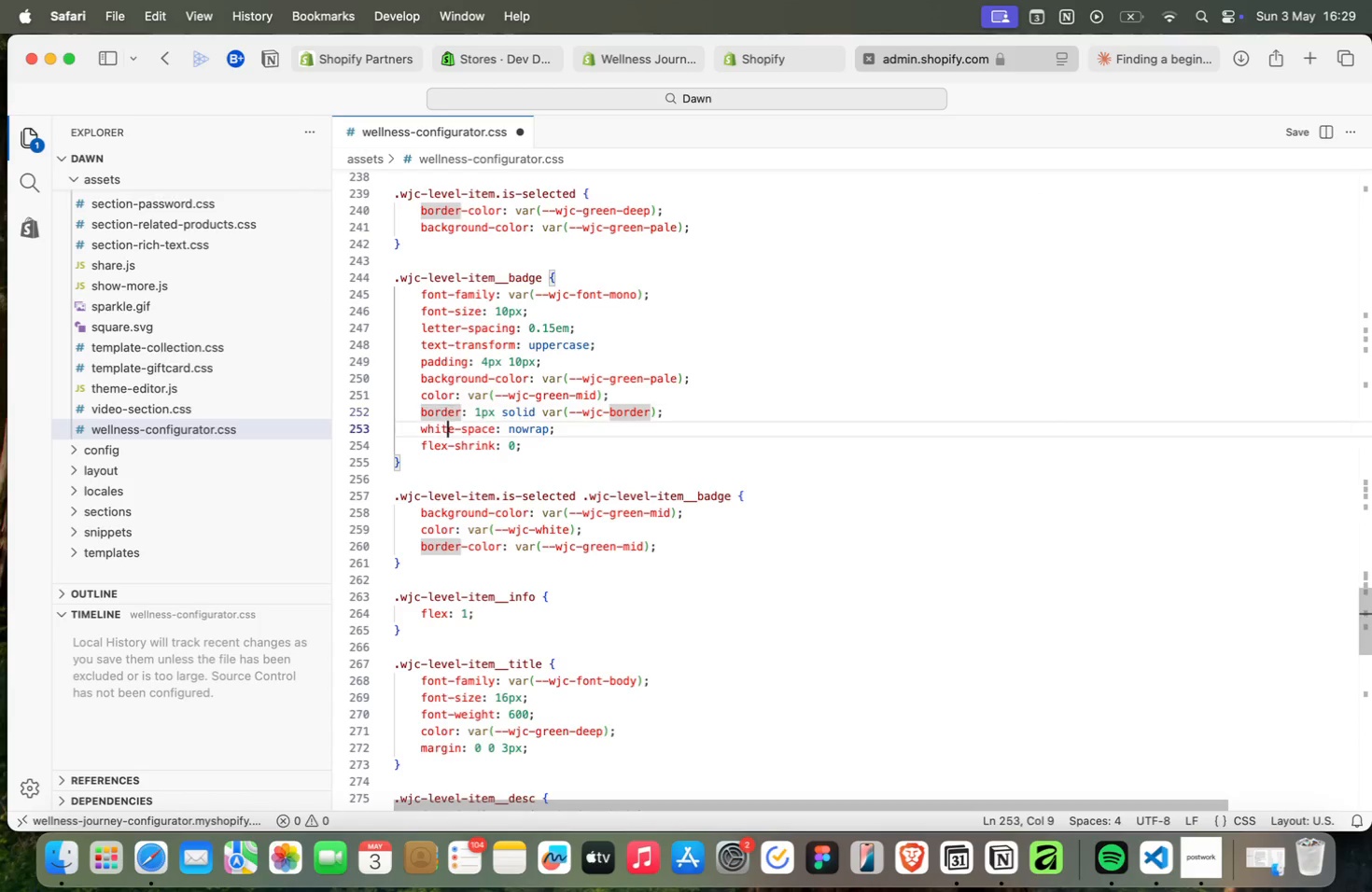 
key(ArrowDown)
 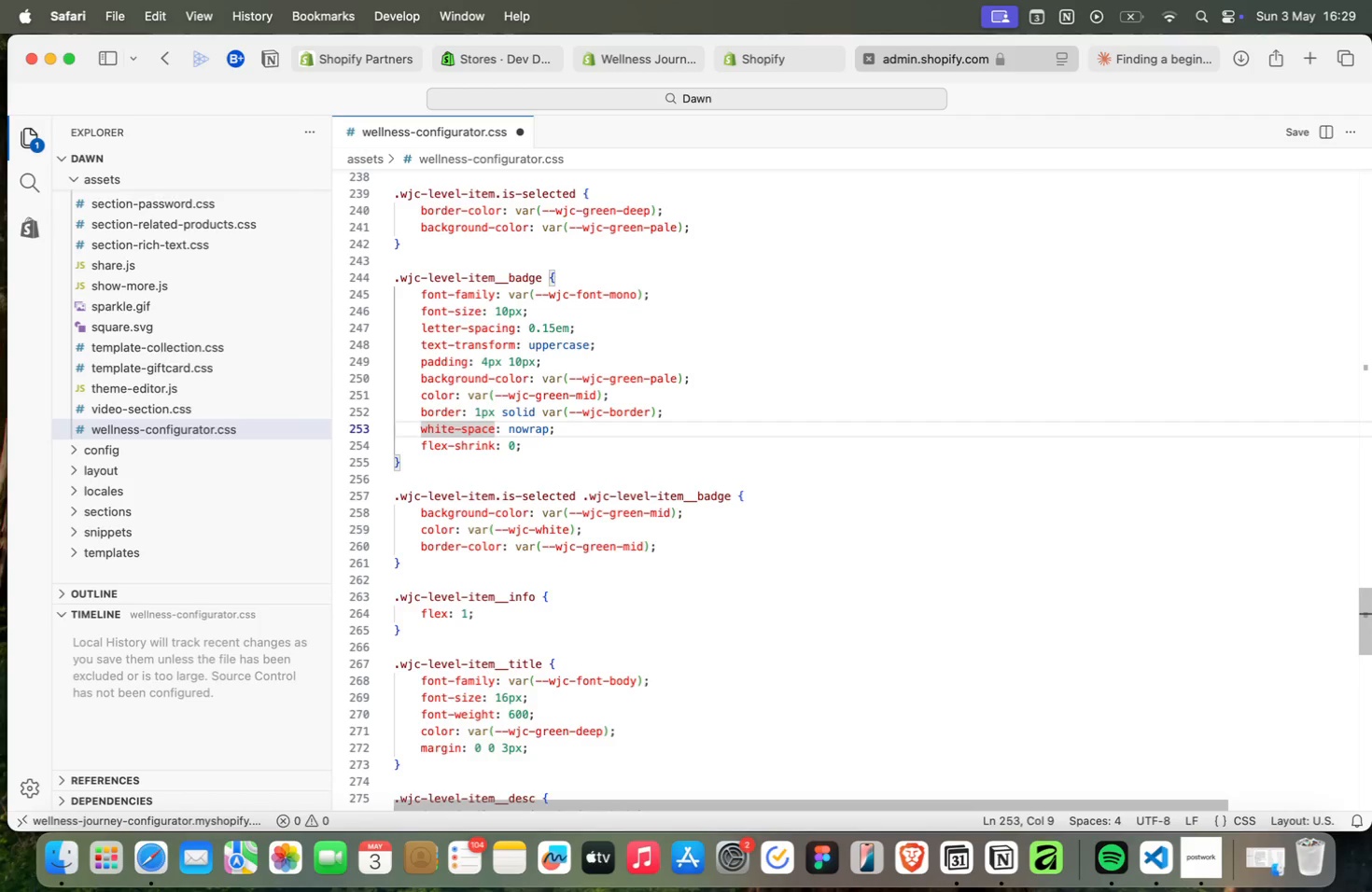 
key(ArrowDown)
 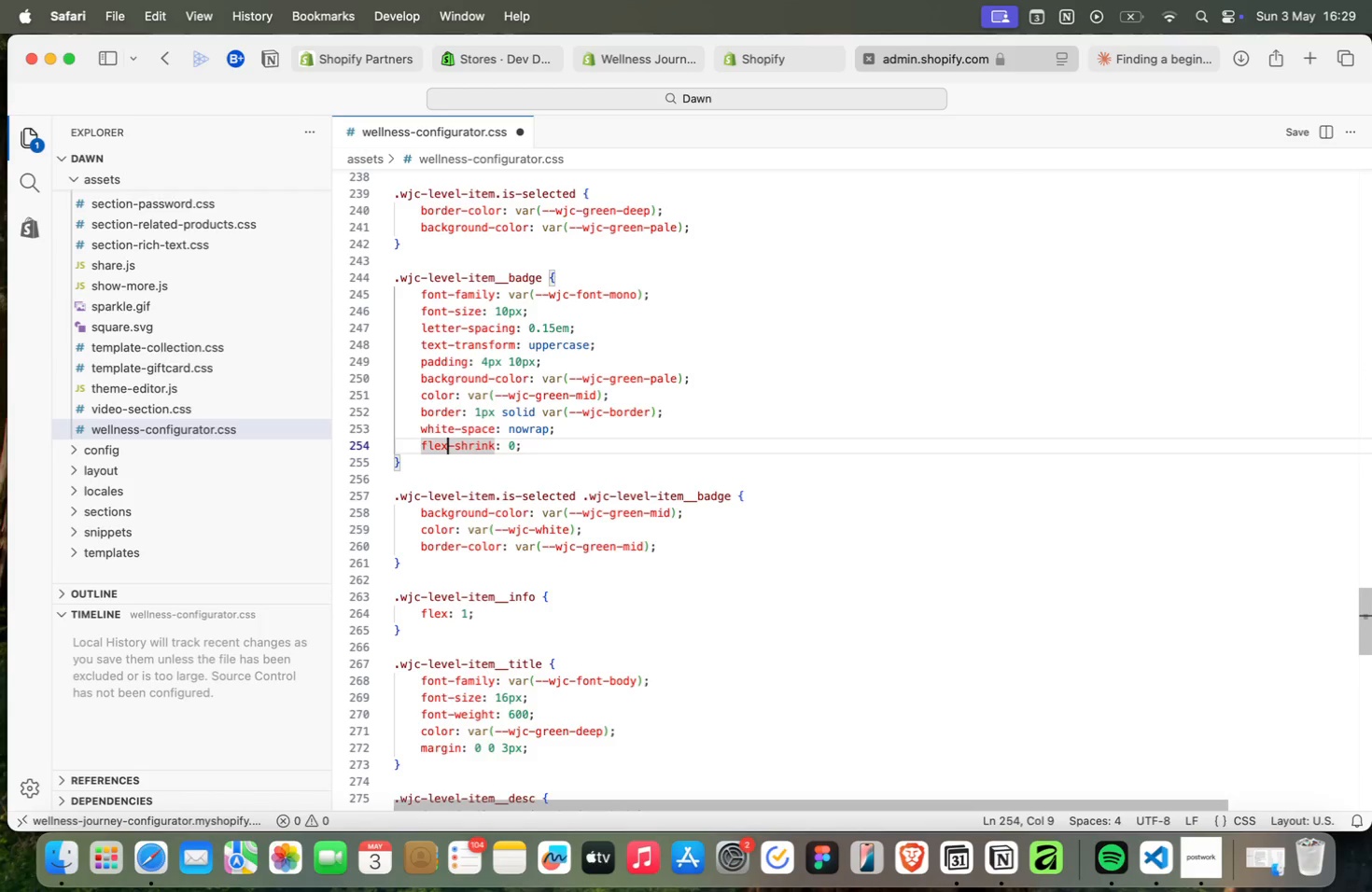 
key(ArrowUp)
 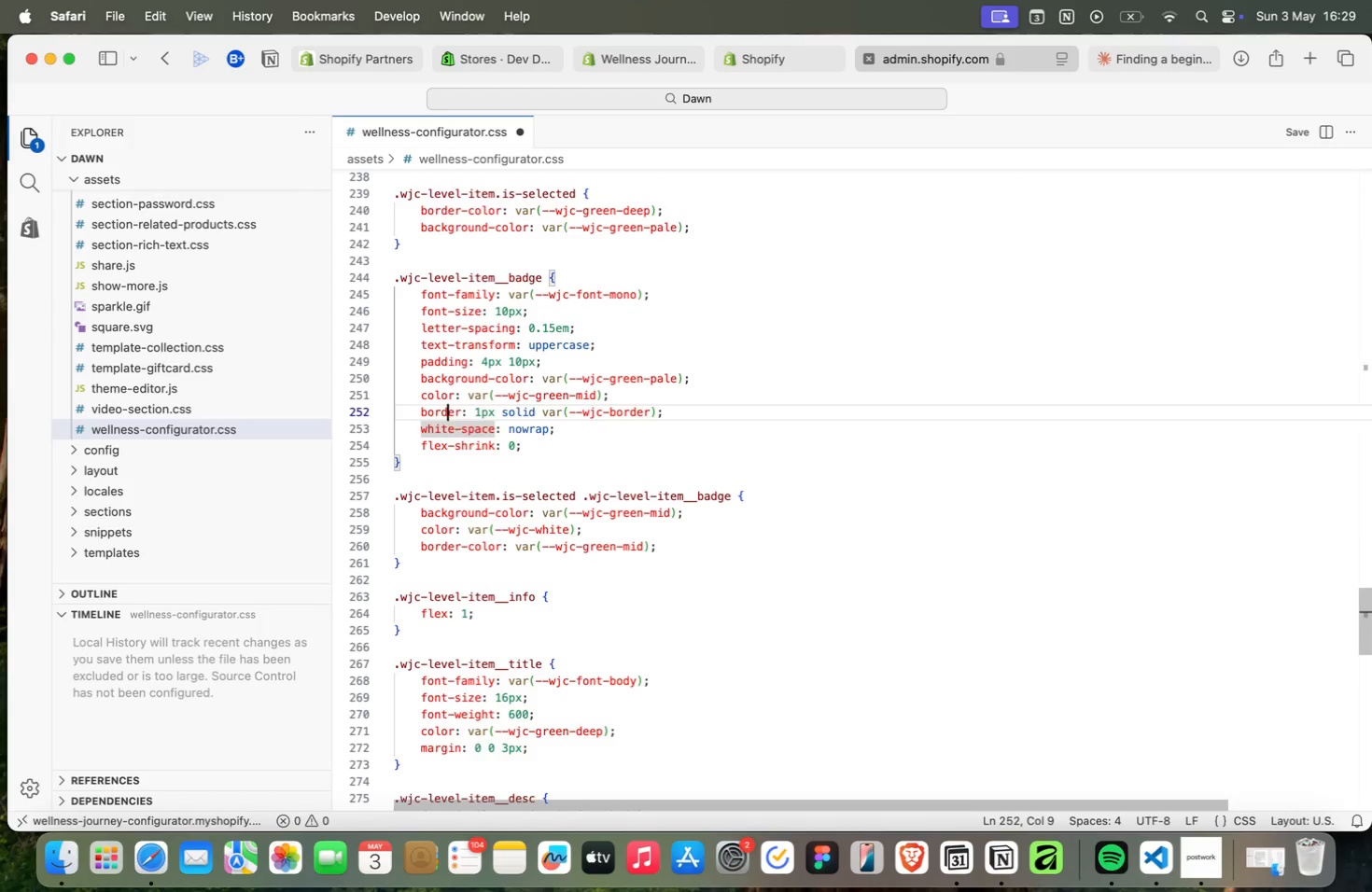 
key(ArrowUp)
 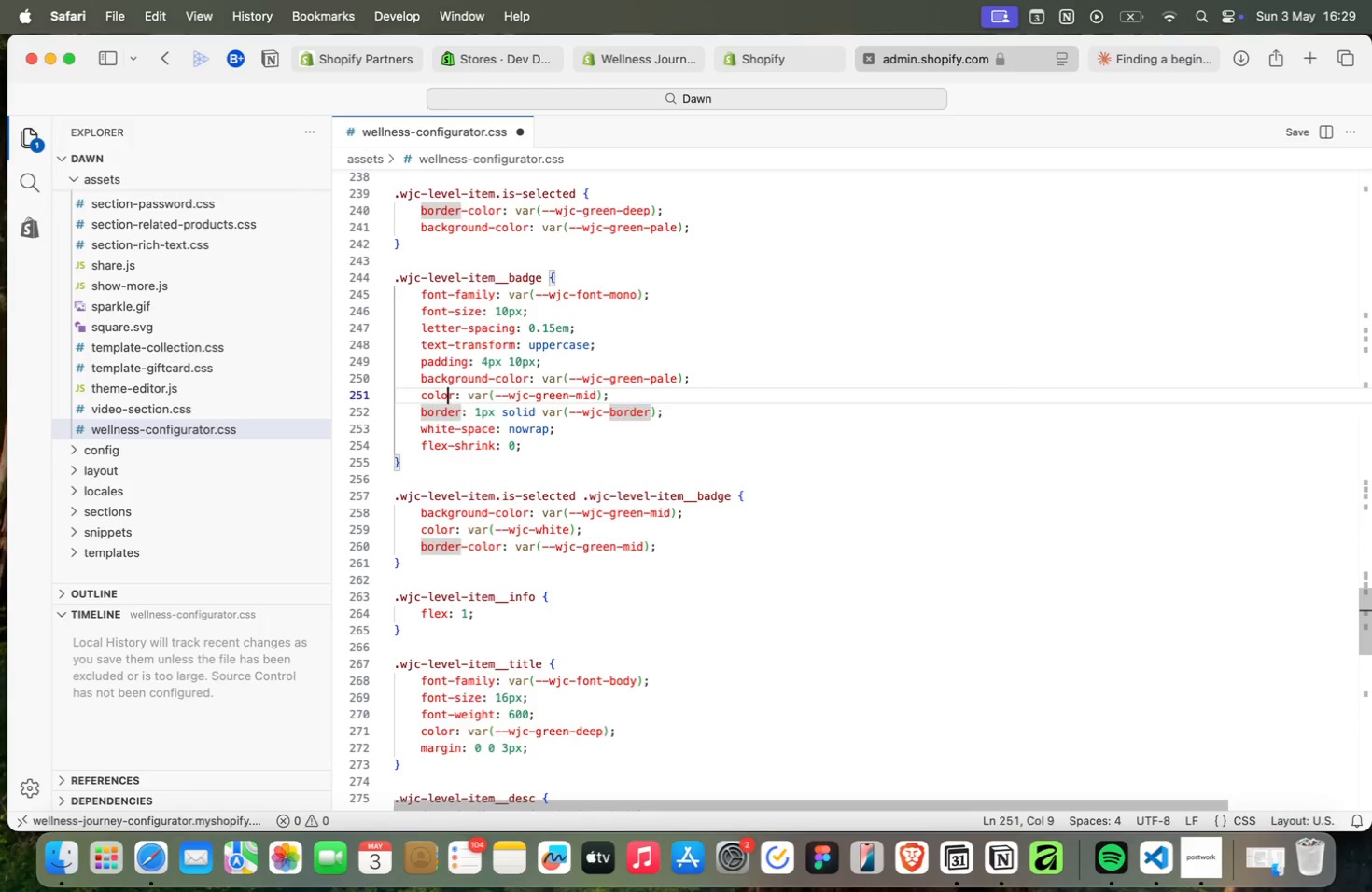 
key(ArrowUp)
 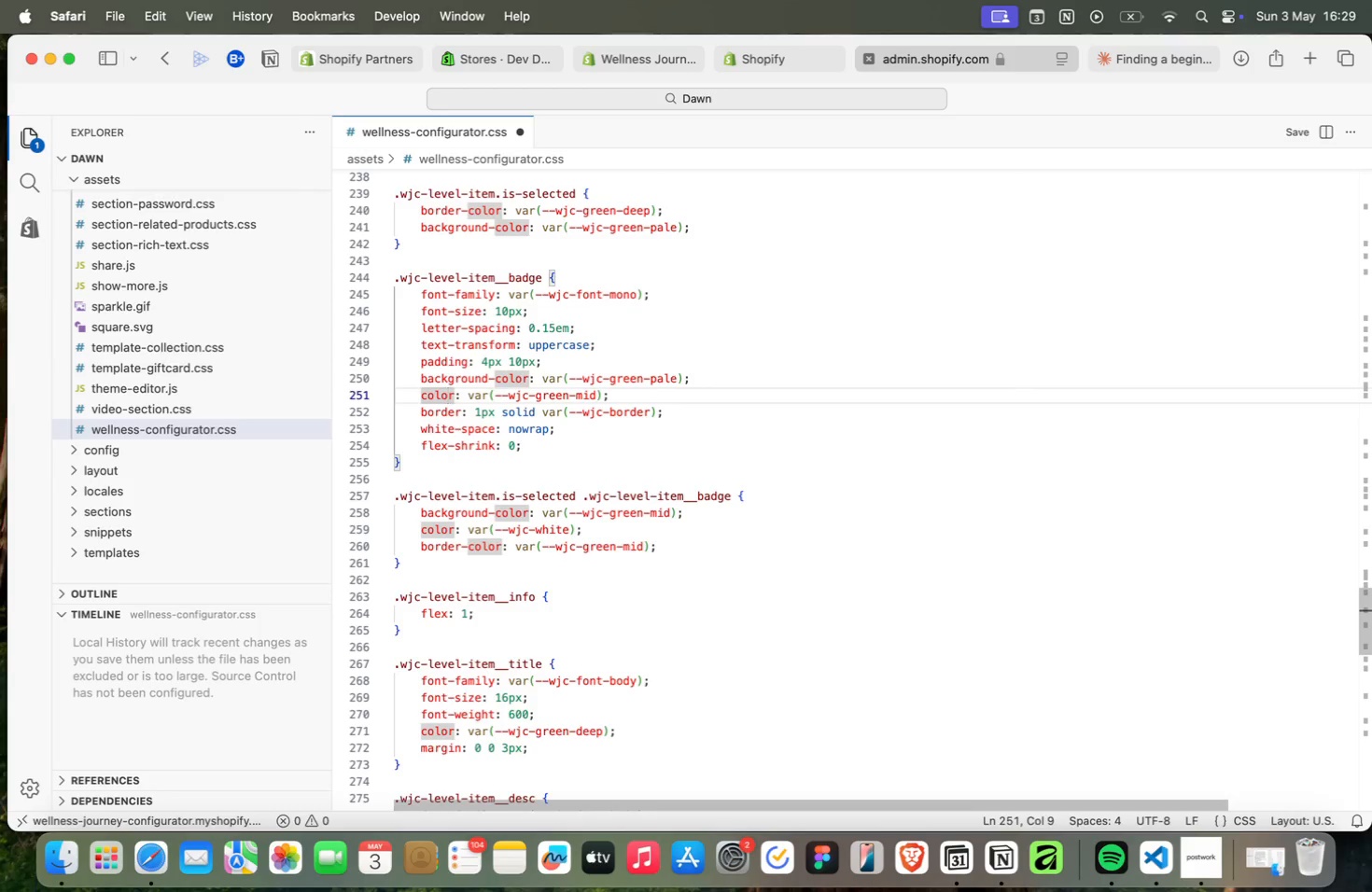 
key(ArrowUp)
 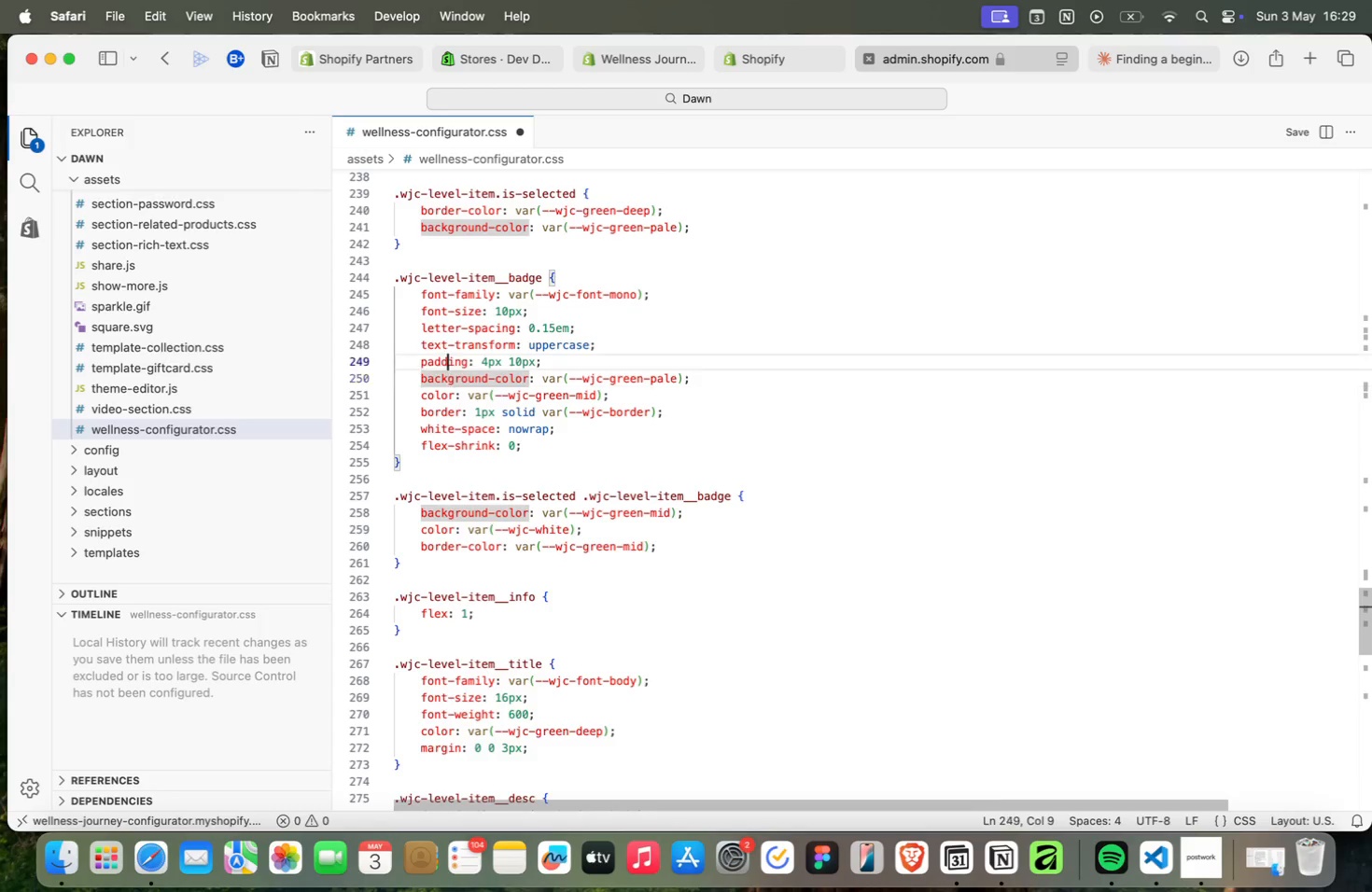 
key(ArrowUp)
 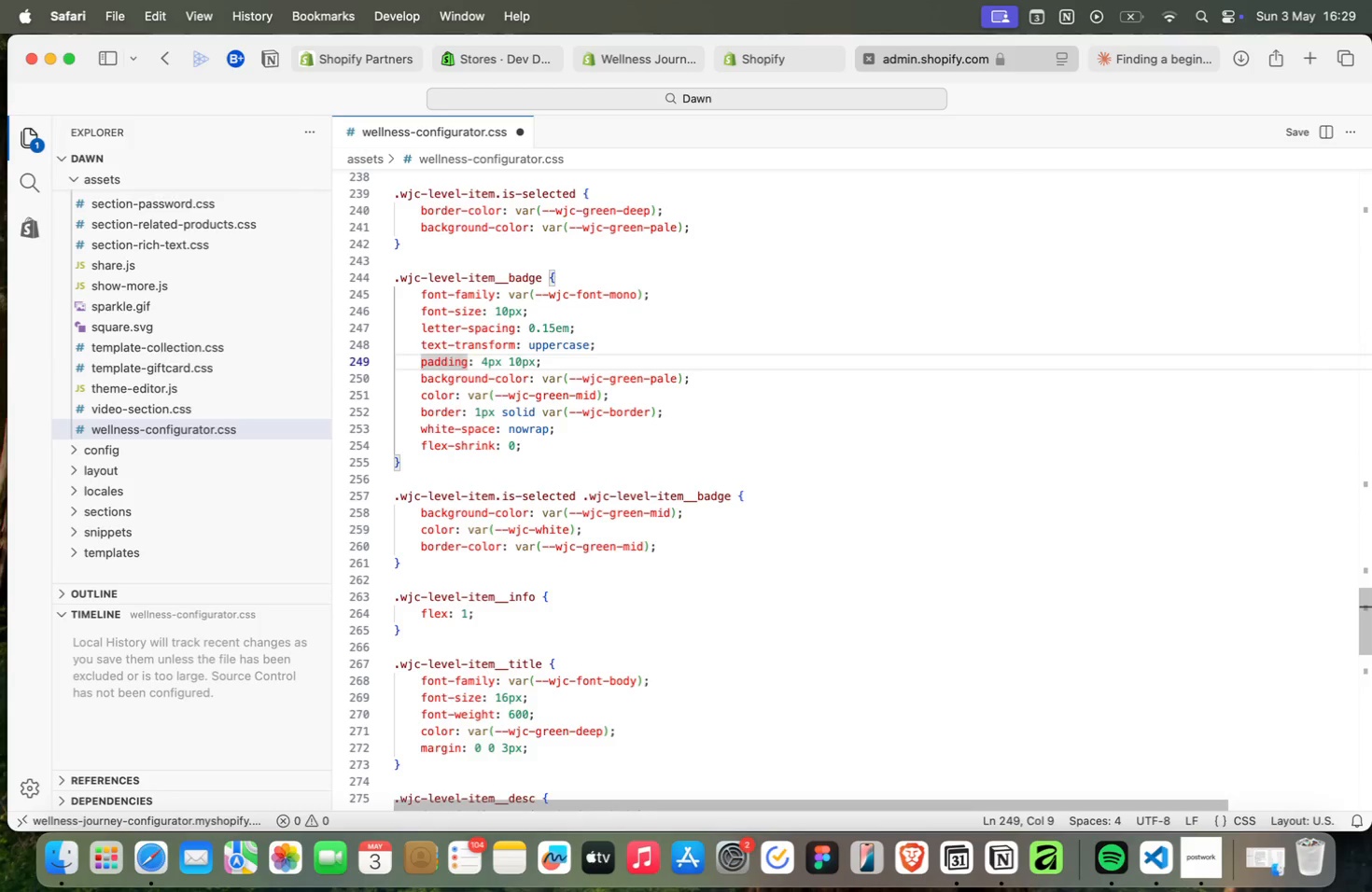 
key(ArrowUp)
 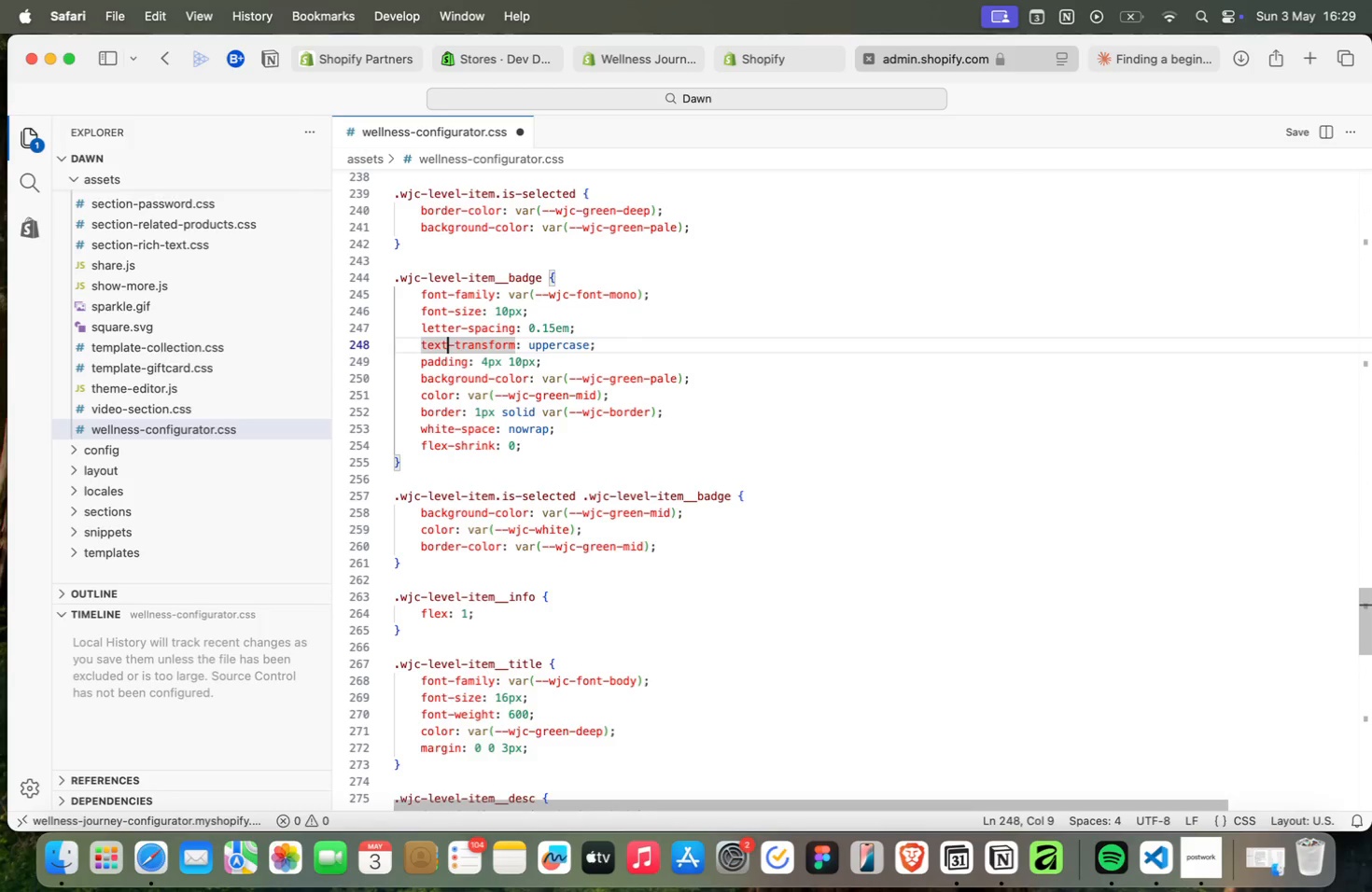 
key(ArrowUp)
 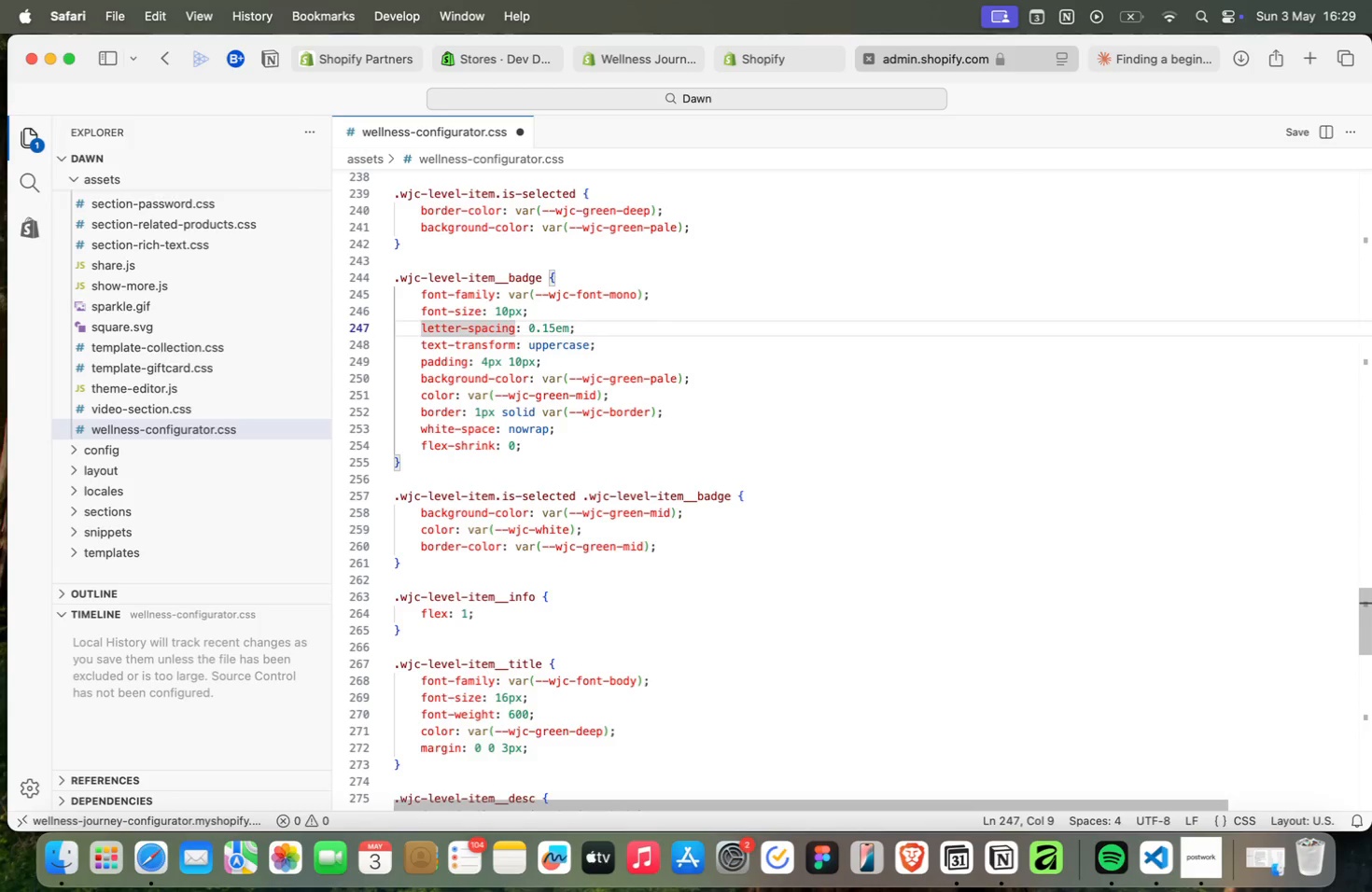 
key(ArrowUp)
 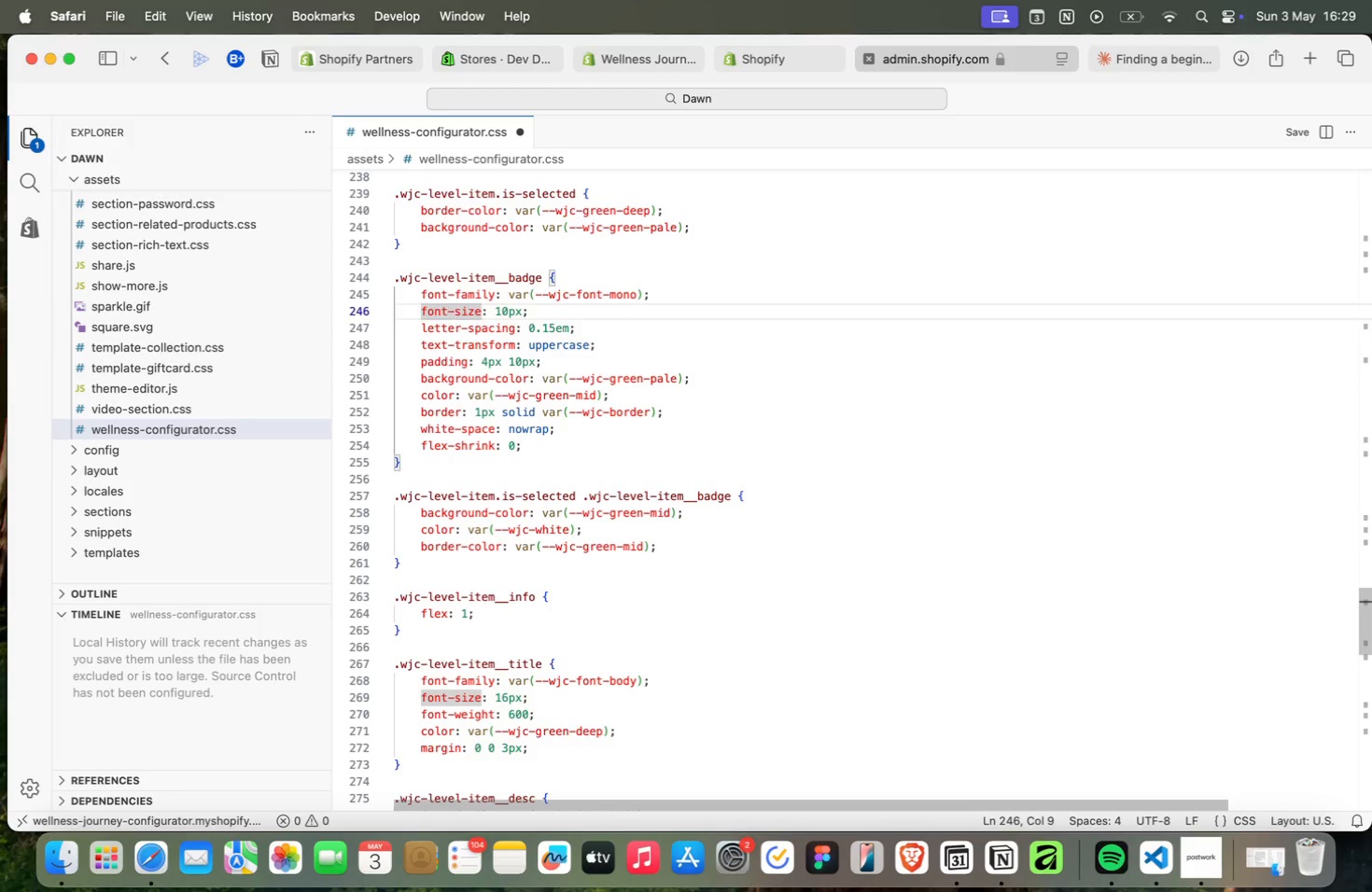 
key(ArrowUp)
 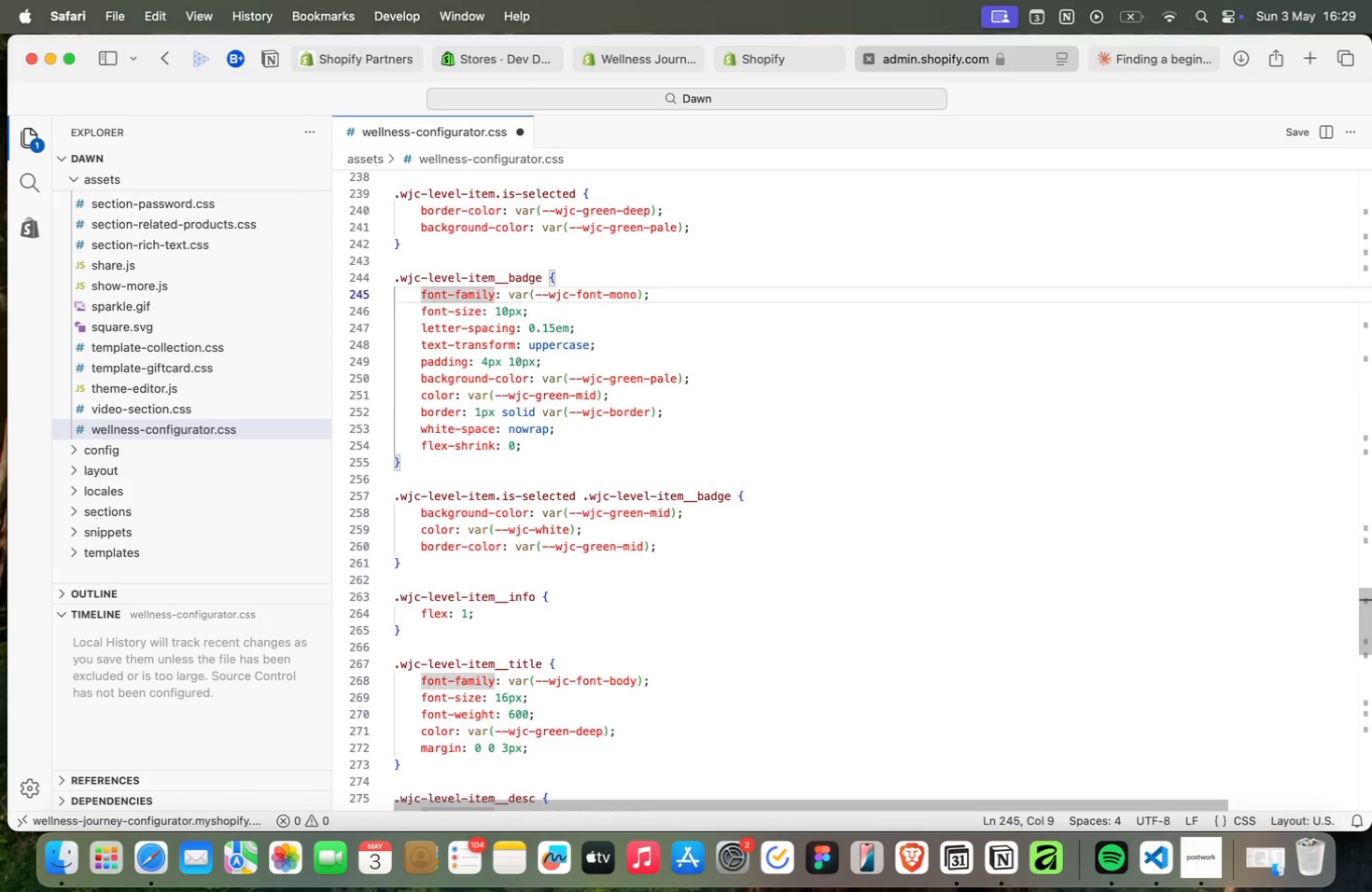 
key(ArrowUp)
 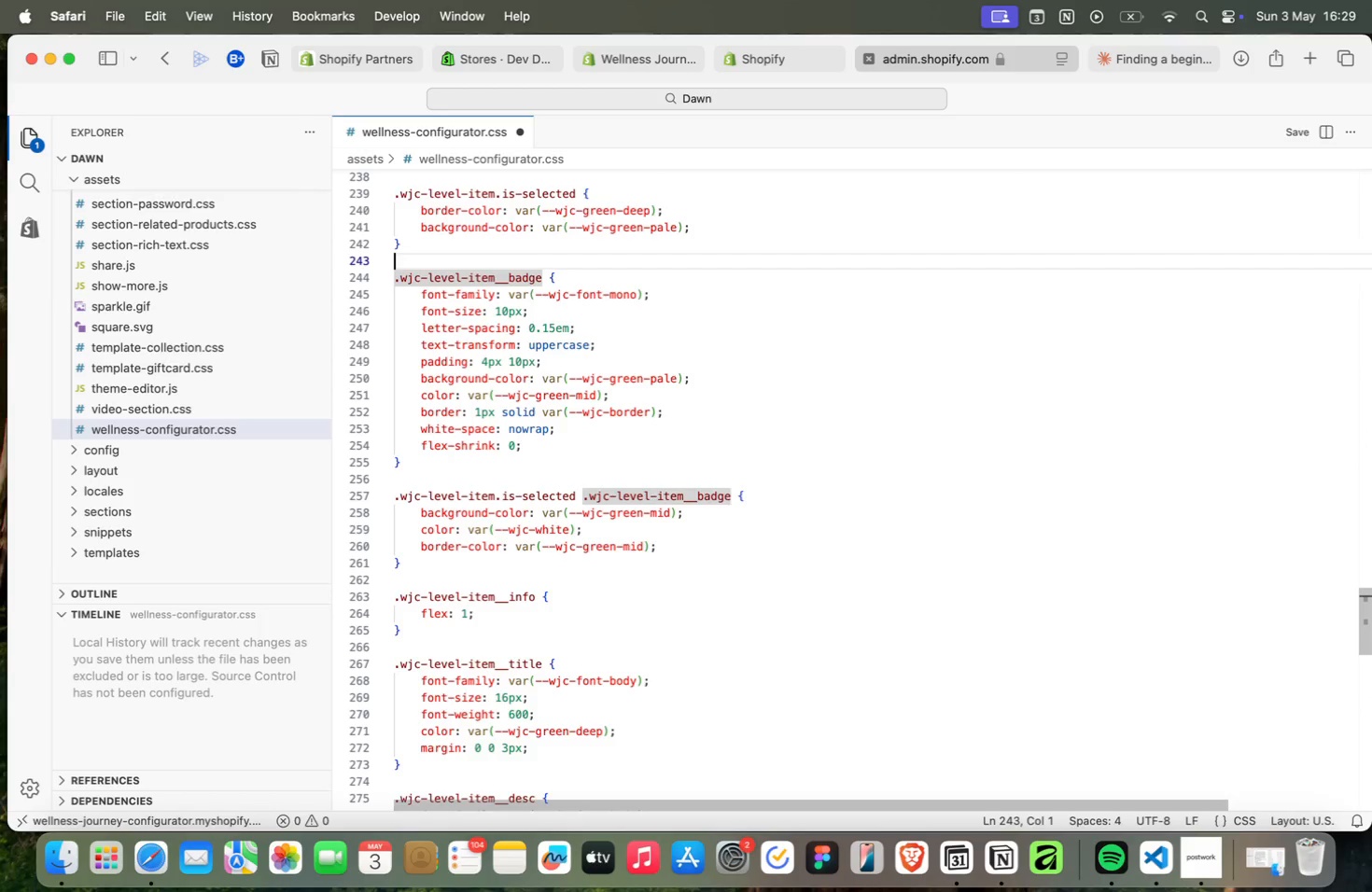 
key(ArrowUp)
 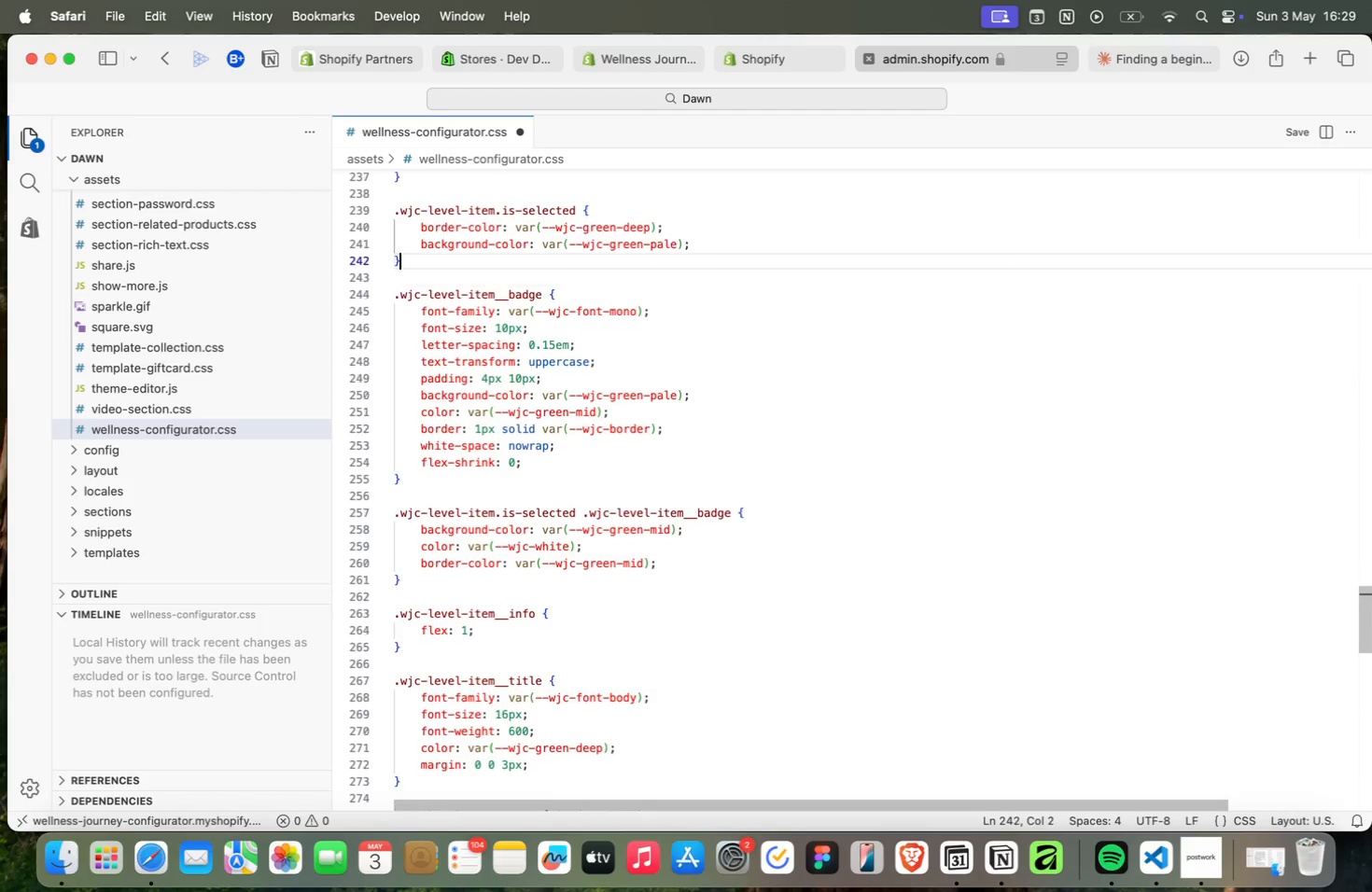 
key(ArrowUp)
 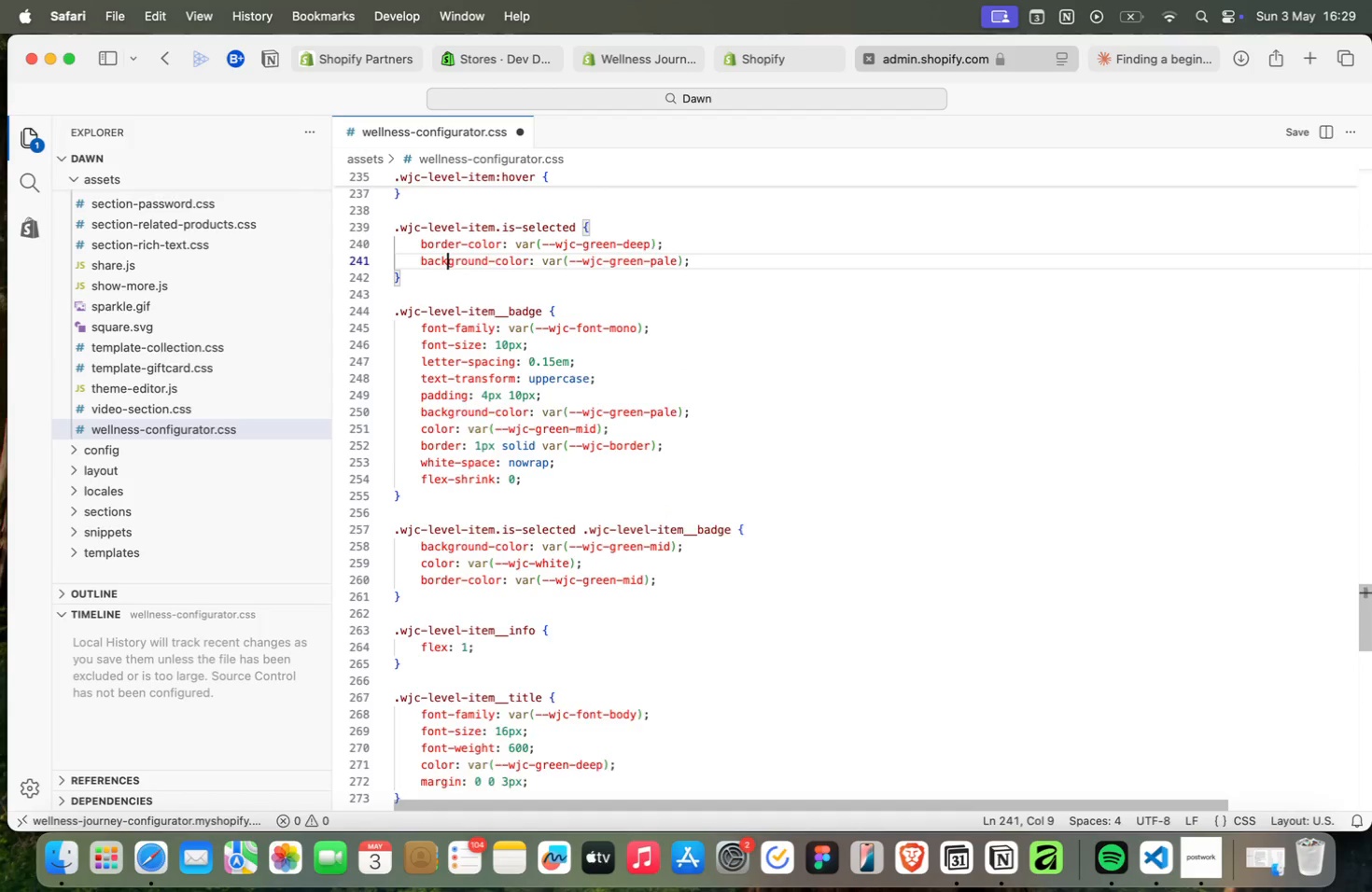 
key(ArrowUp)
 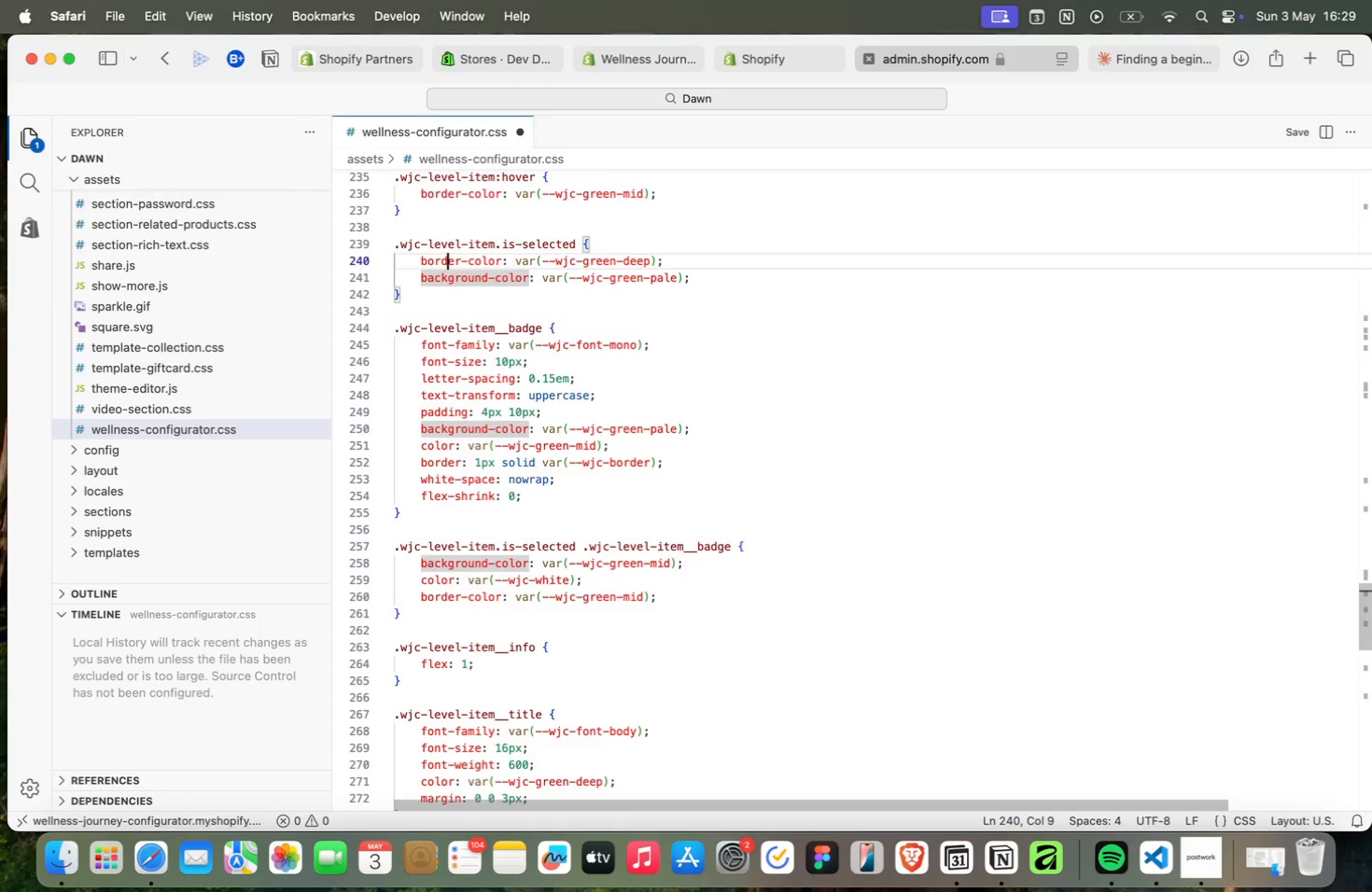 
key(ArrowUp)
 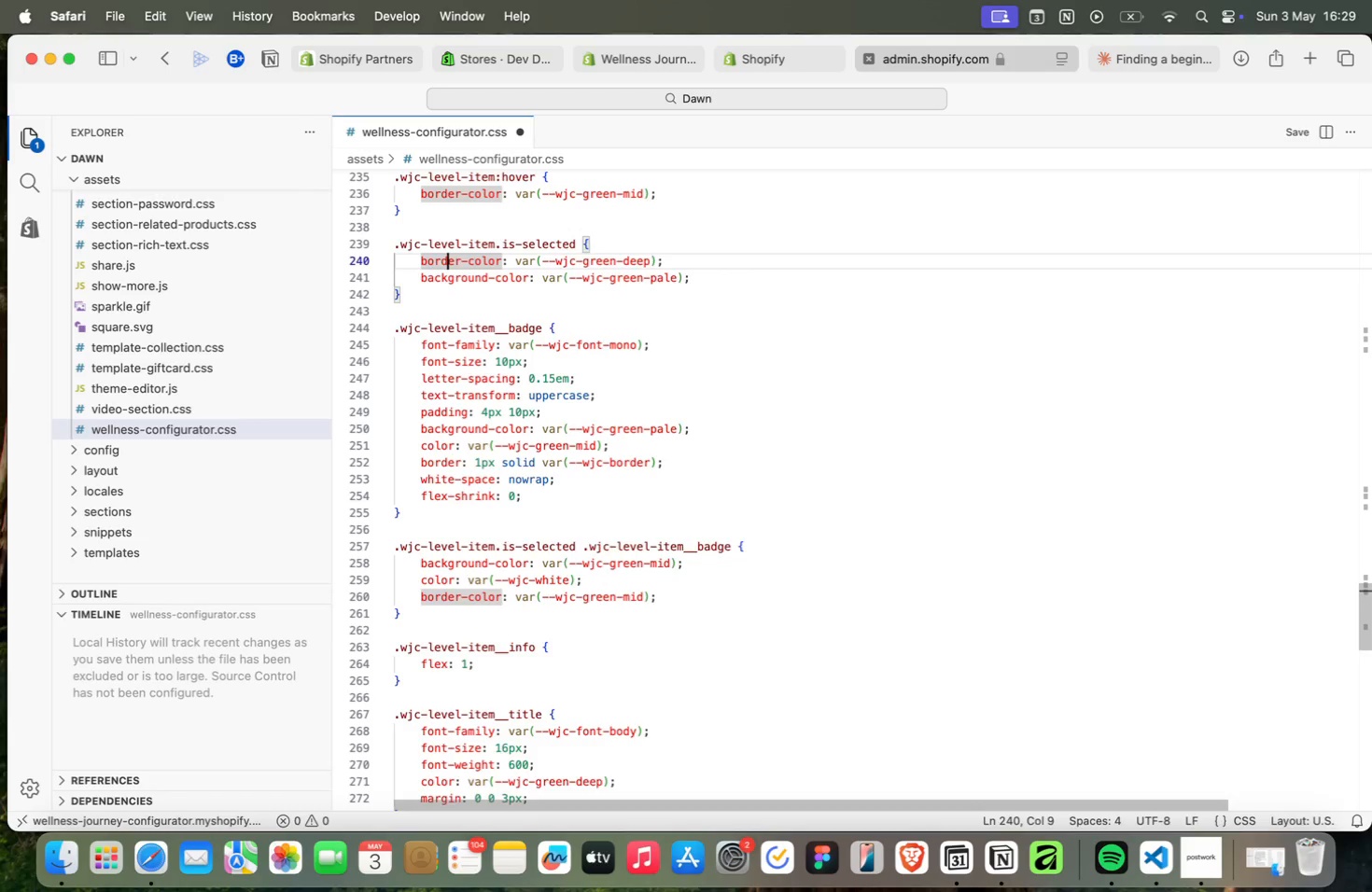 
key(ArrowUp)
 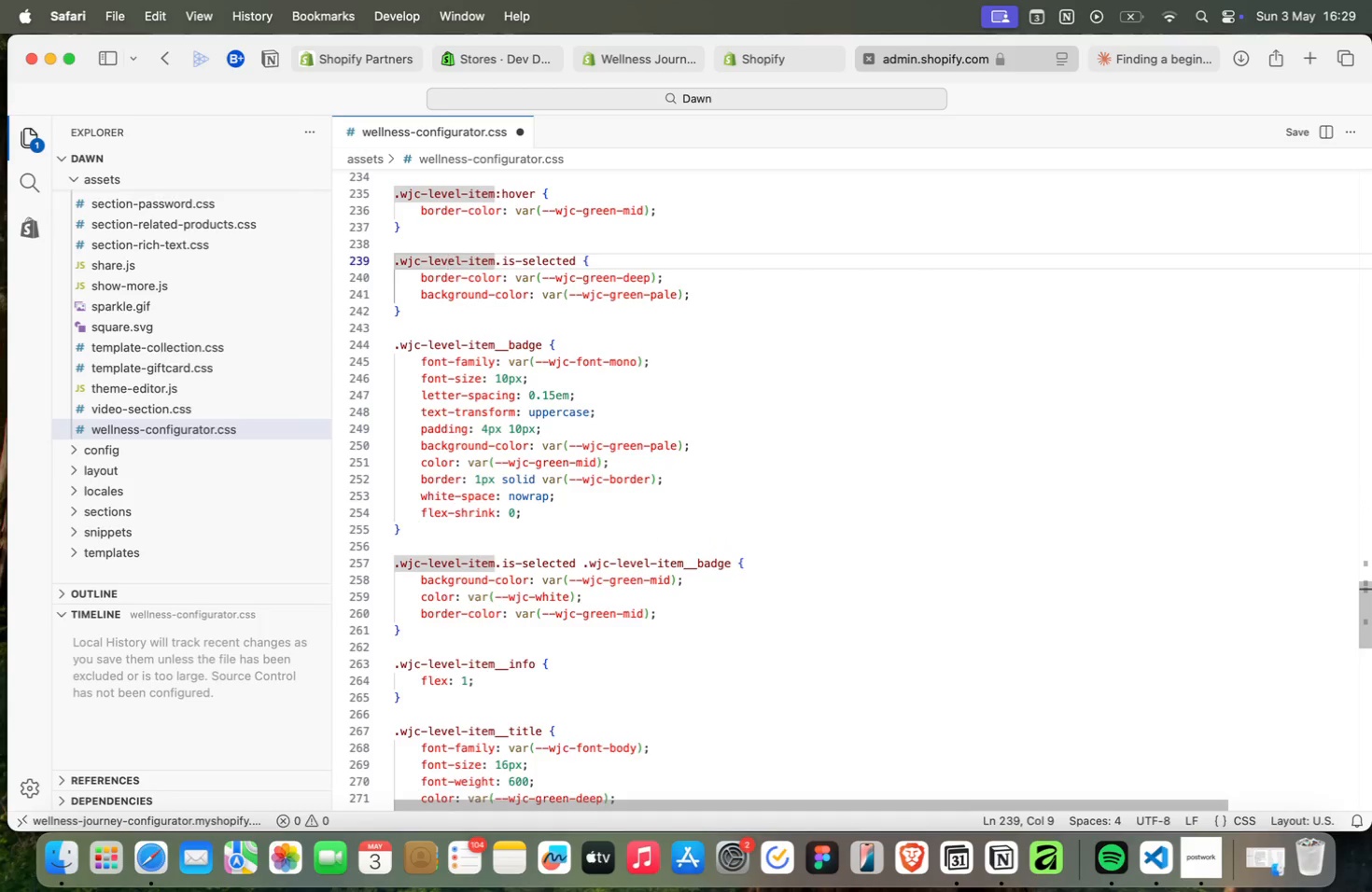 
key(ArrowUp)
 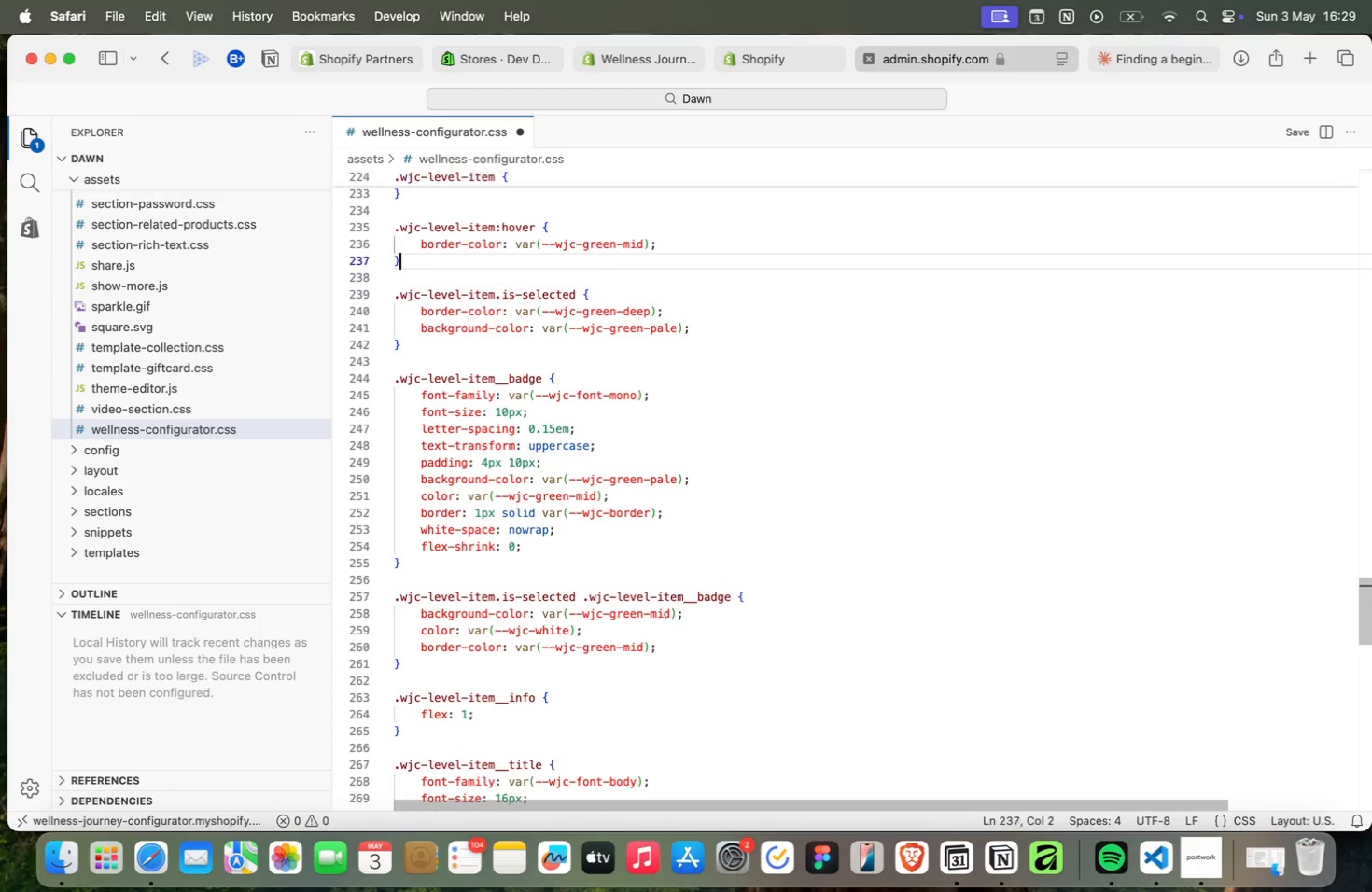 
key(ArrowUp)
 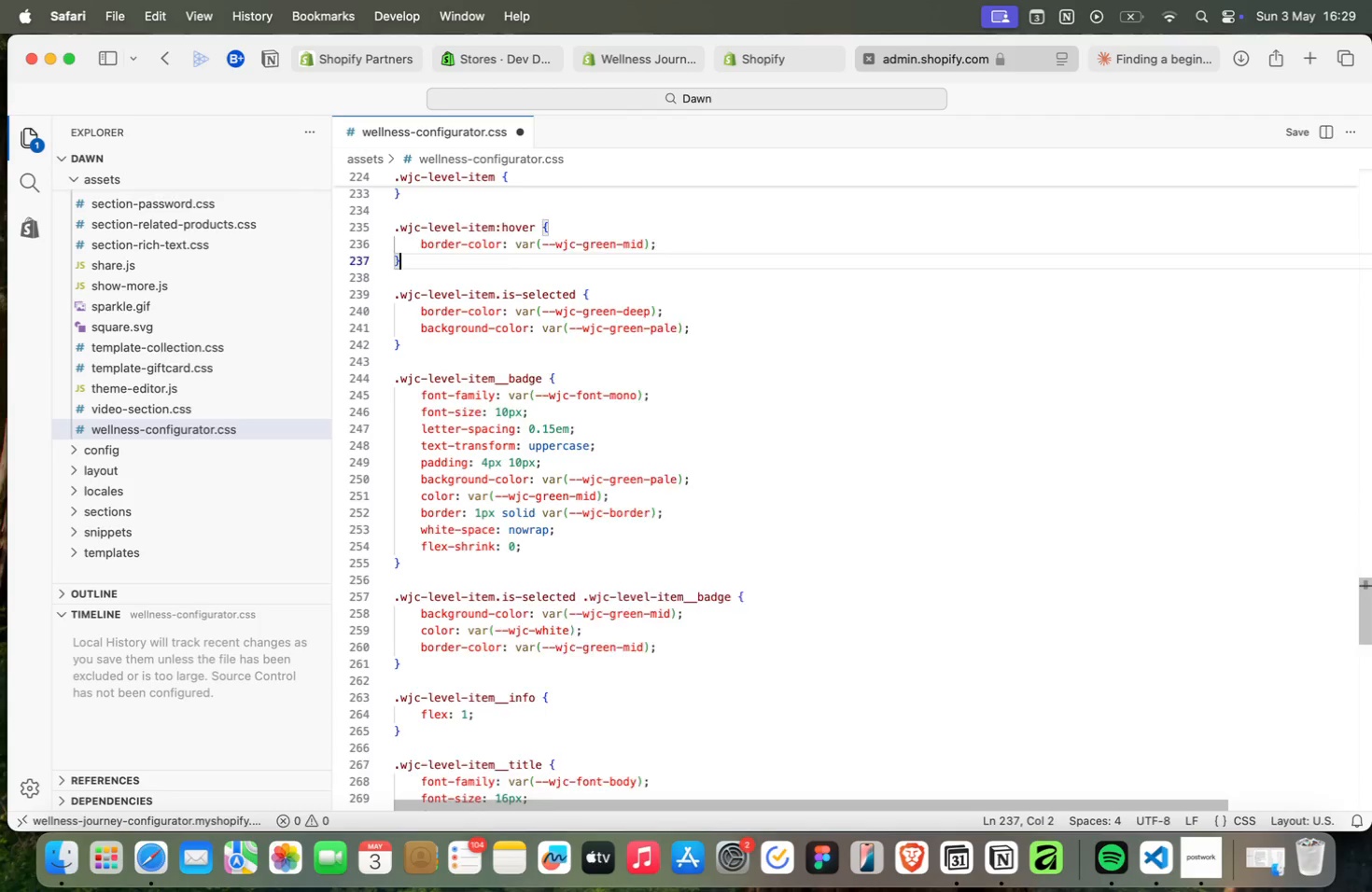 
key(ArrowUp)
 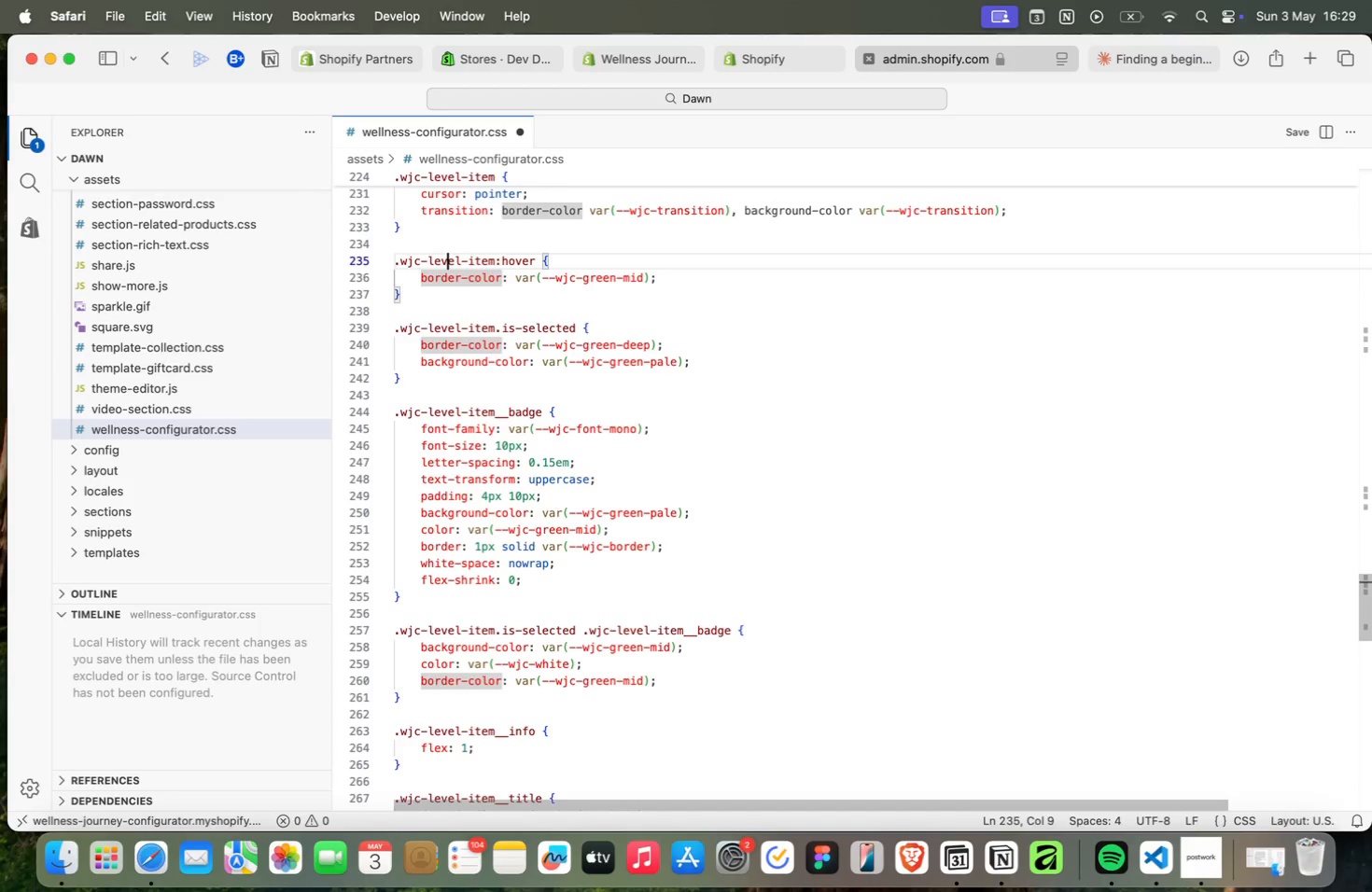 
key(ArrowUp)
 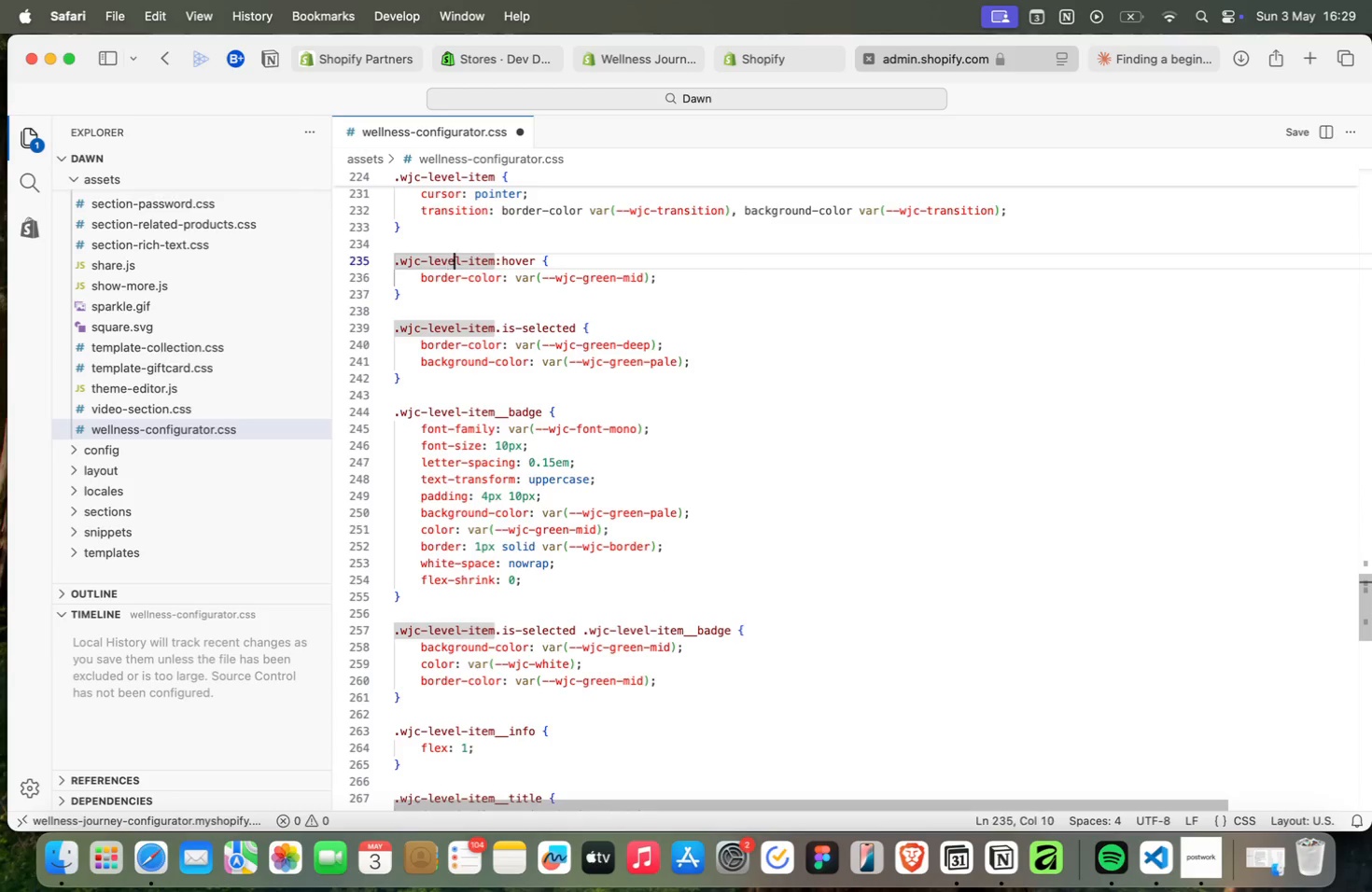 
key(ArrowRight)
 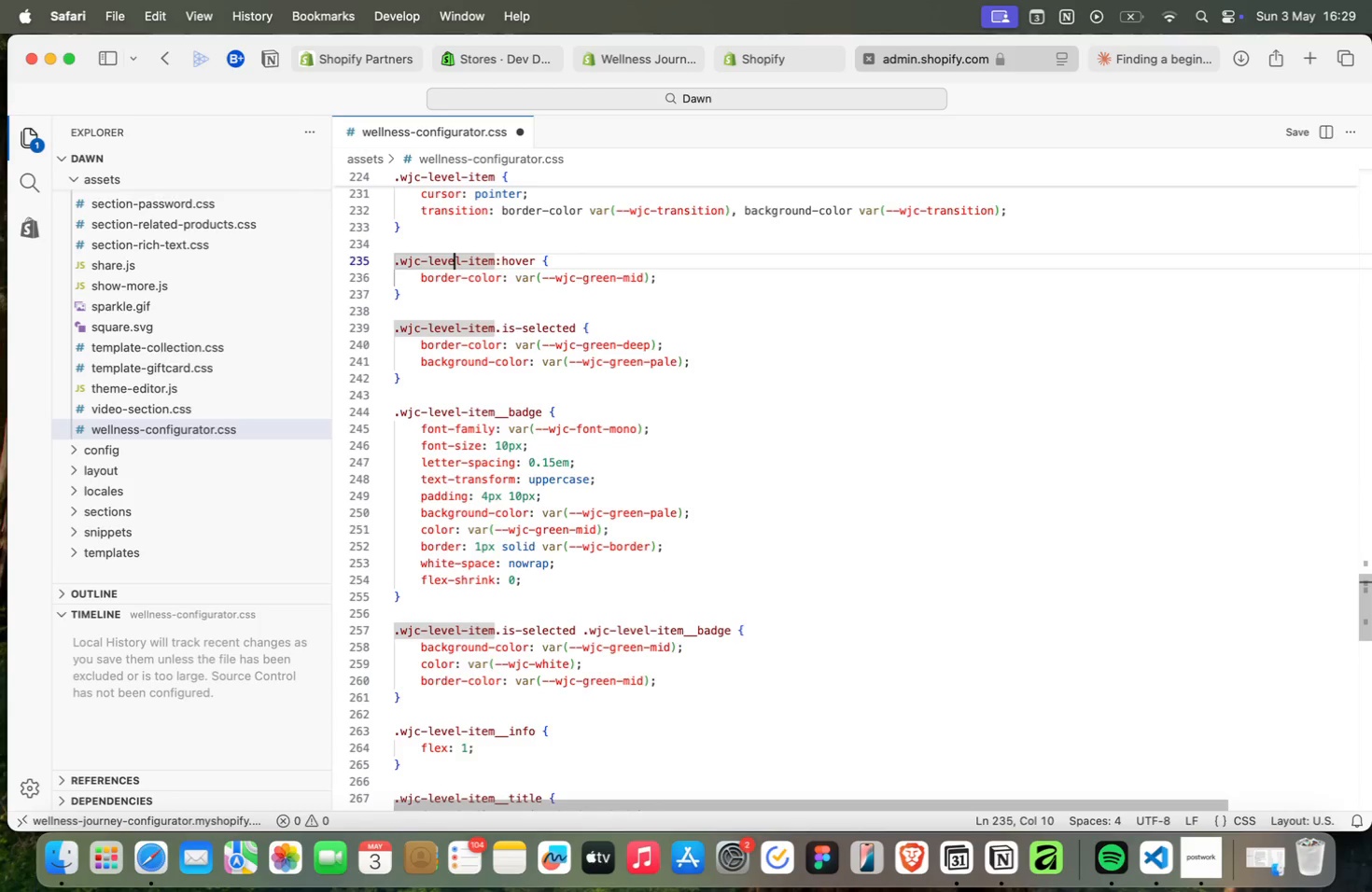 
key(ArrowUp)
 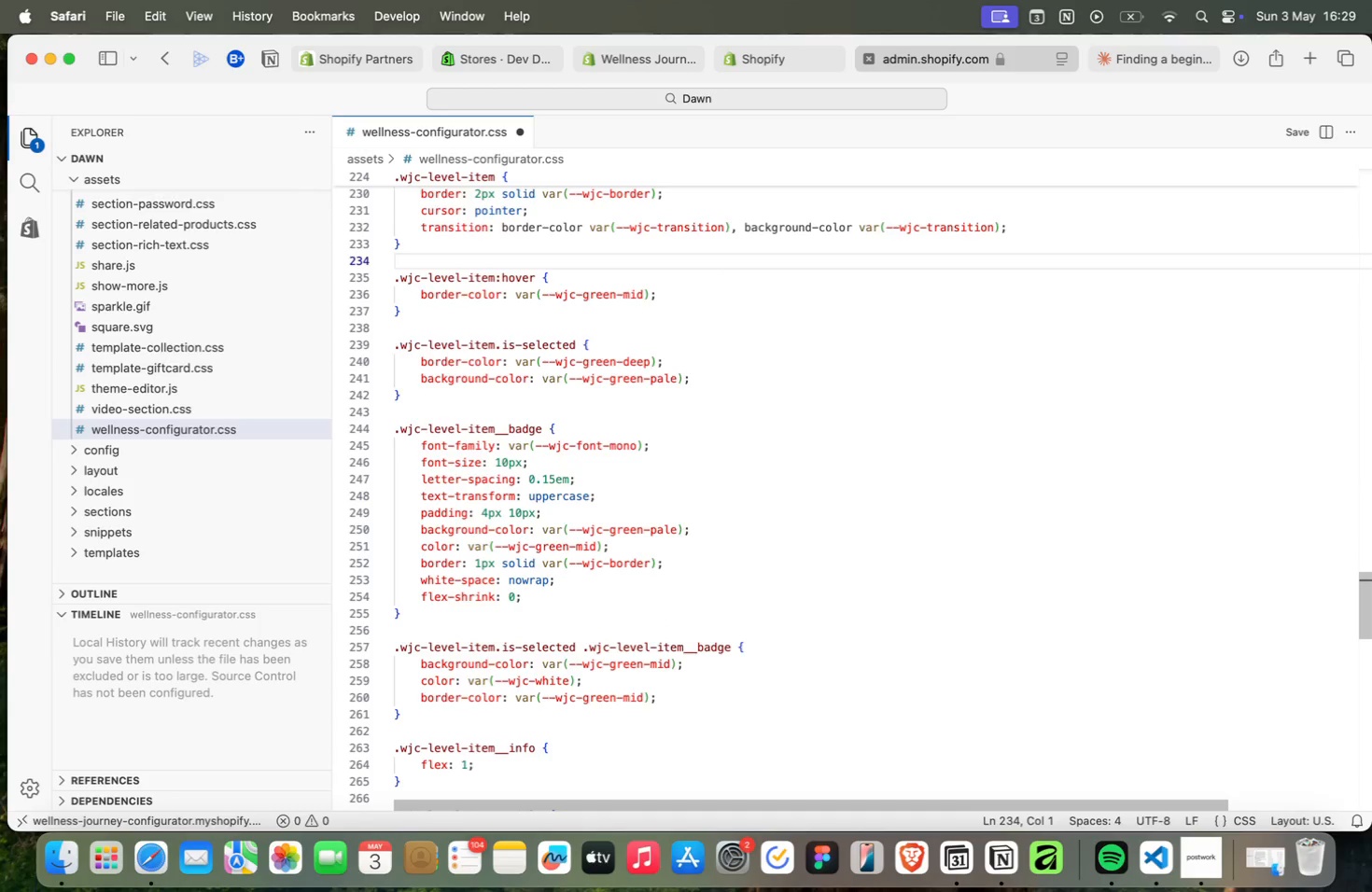 
key(ArrowUp)
 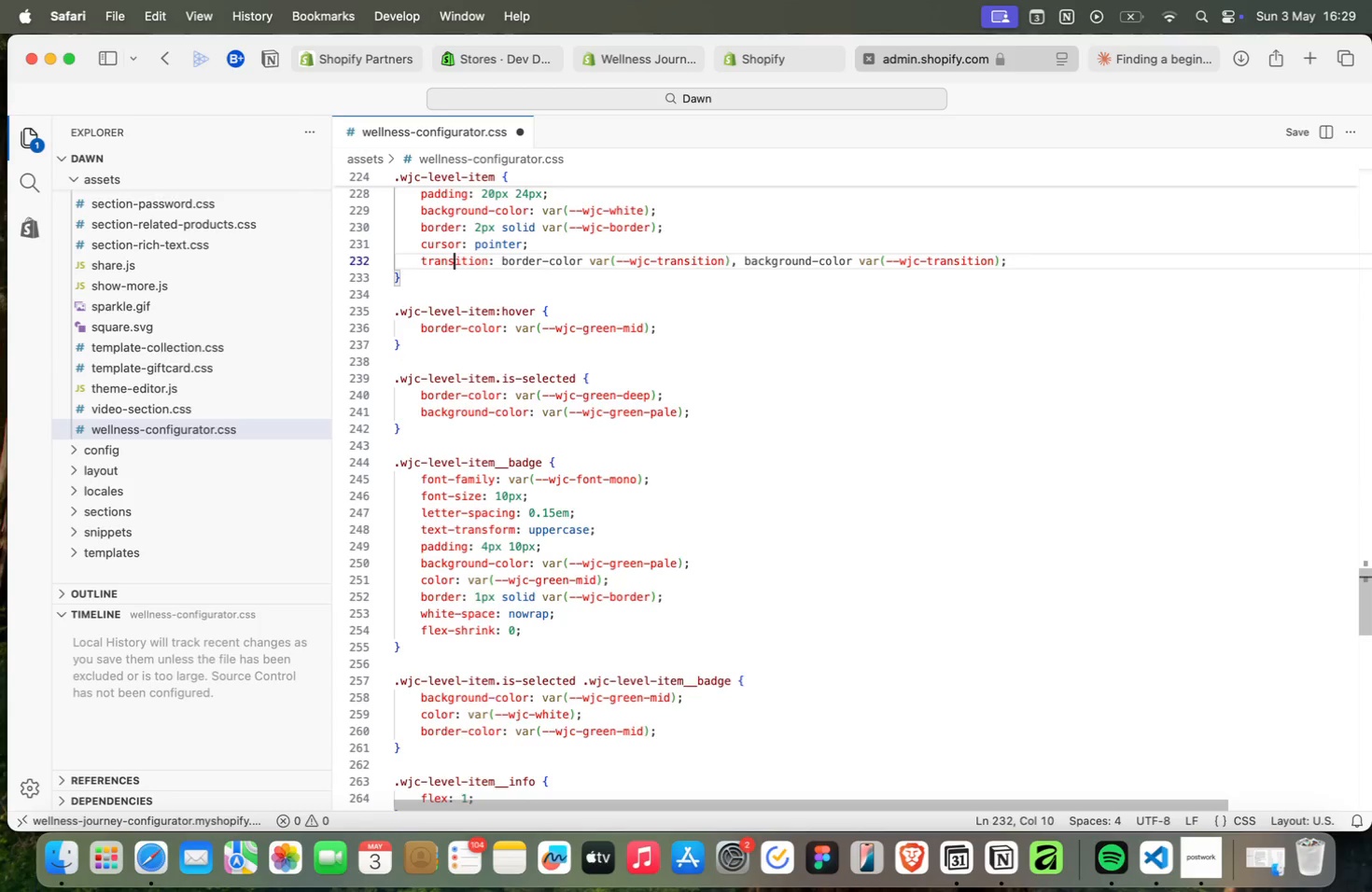 
key(ArrowUp)
 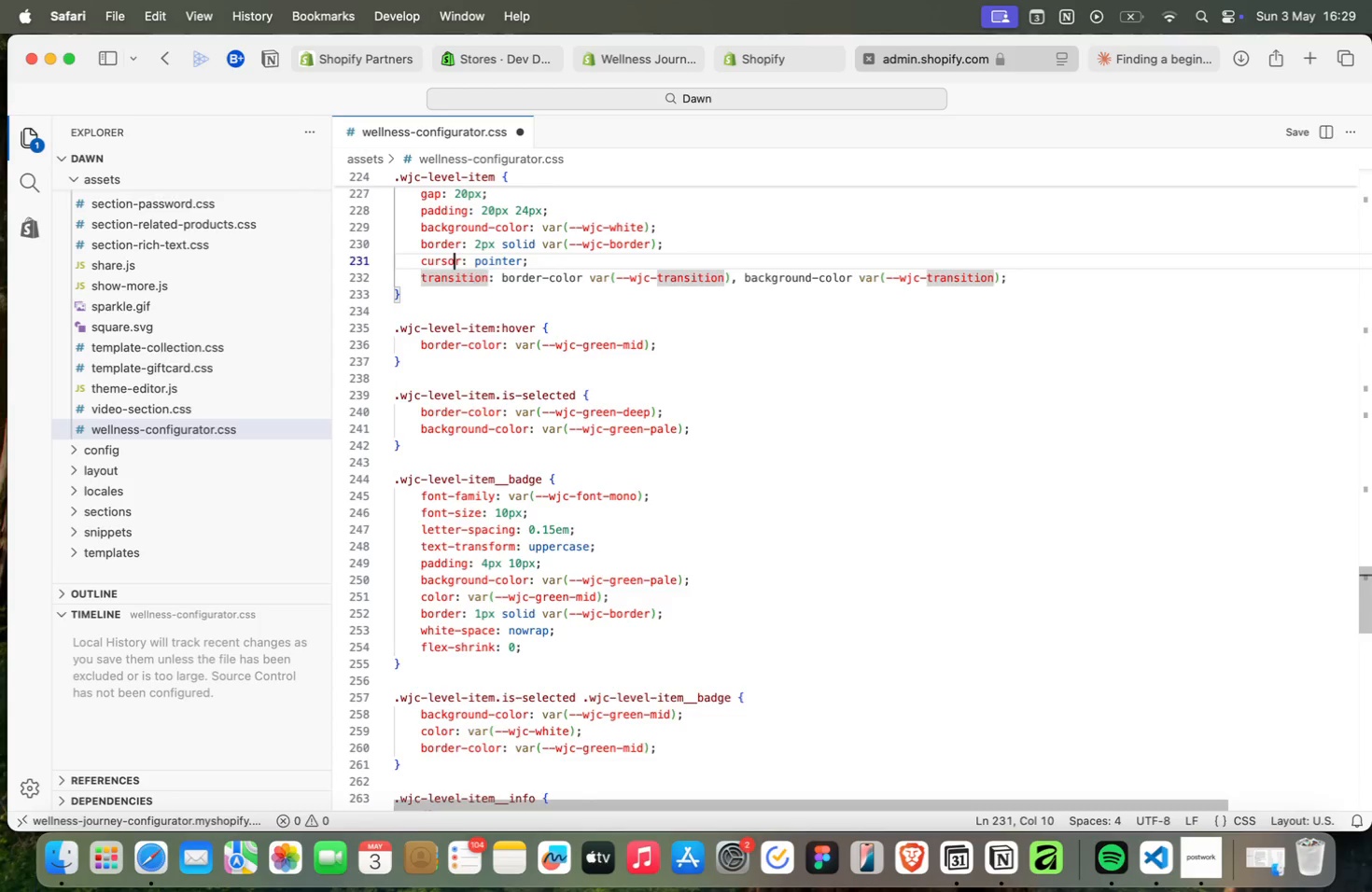 
key(ArrowUp)
 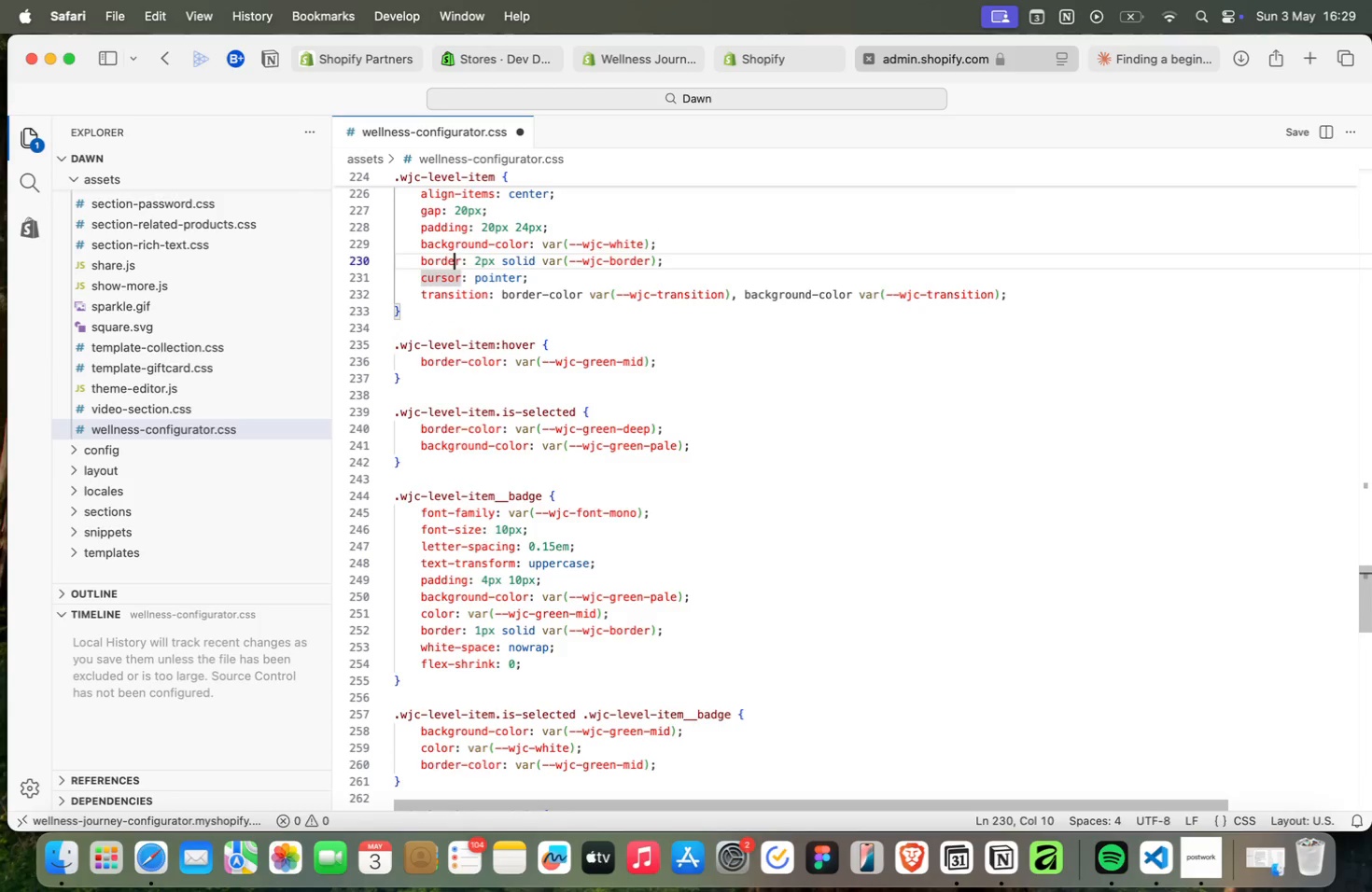 
key(ArrowUp)
 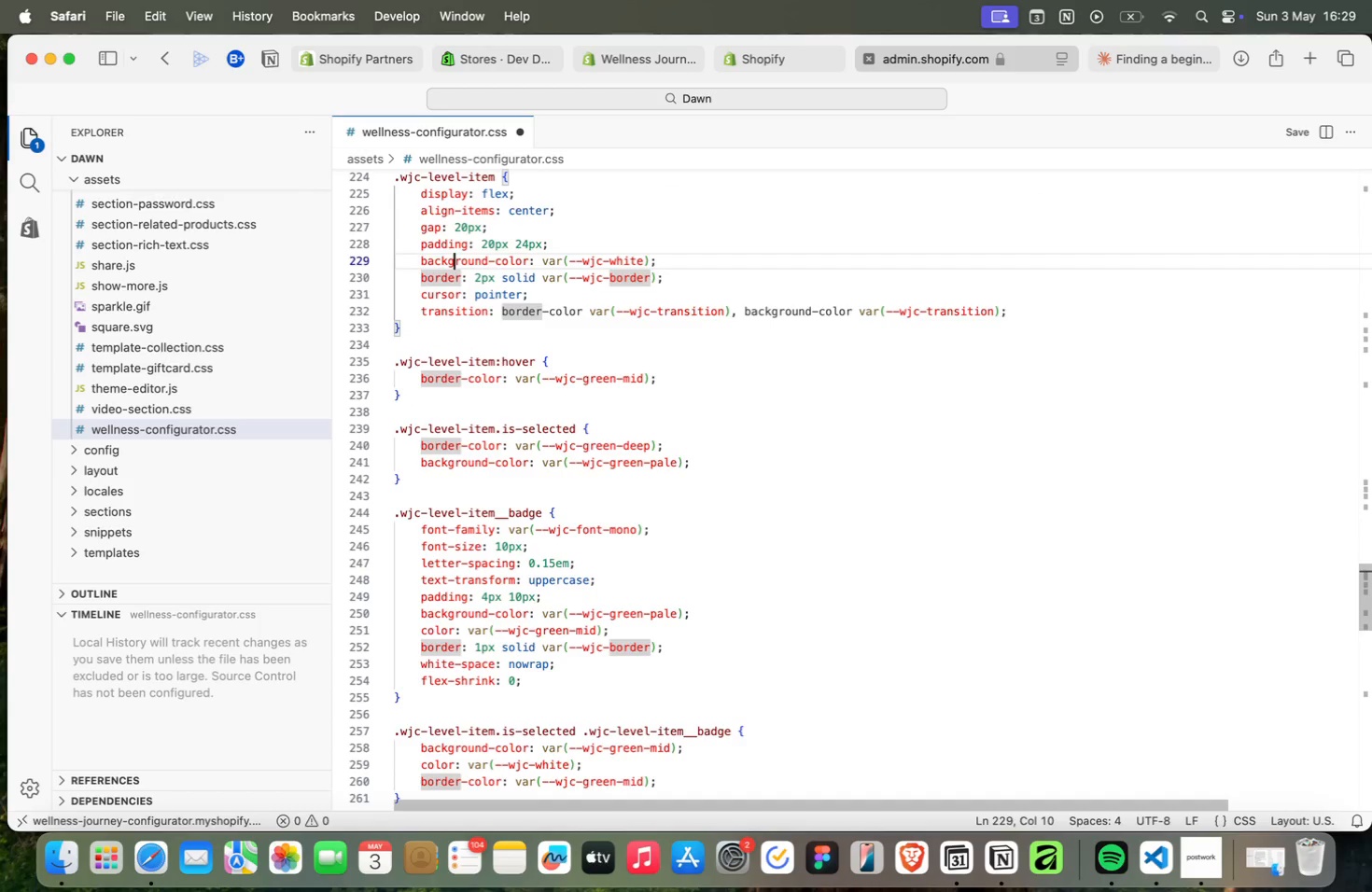 
key(ArrowUp)
 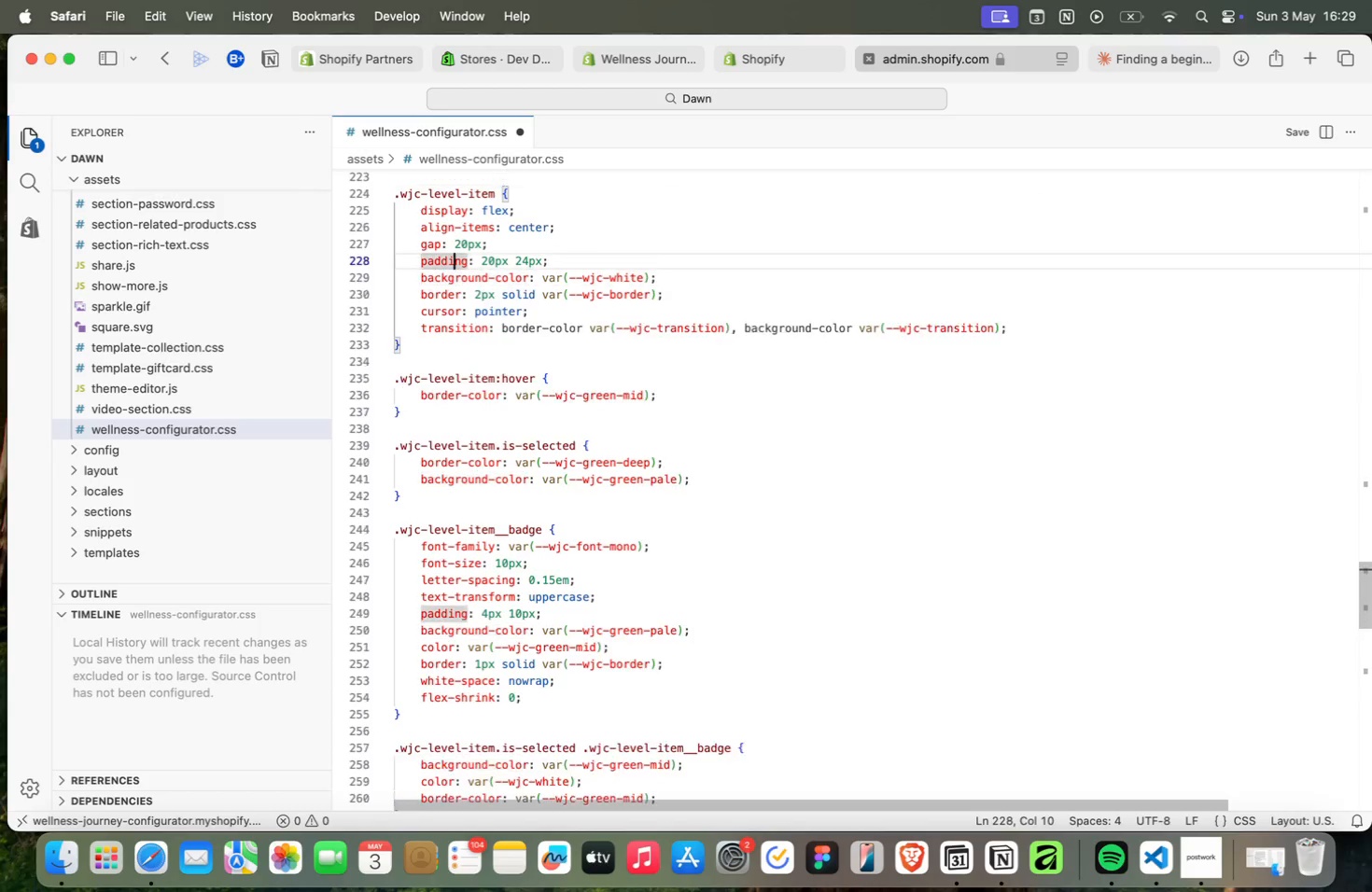 
key(ArrowUp)
 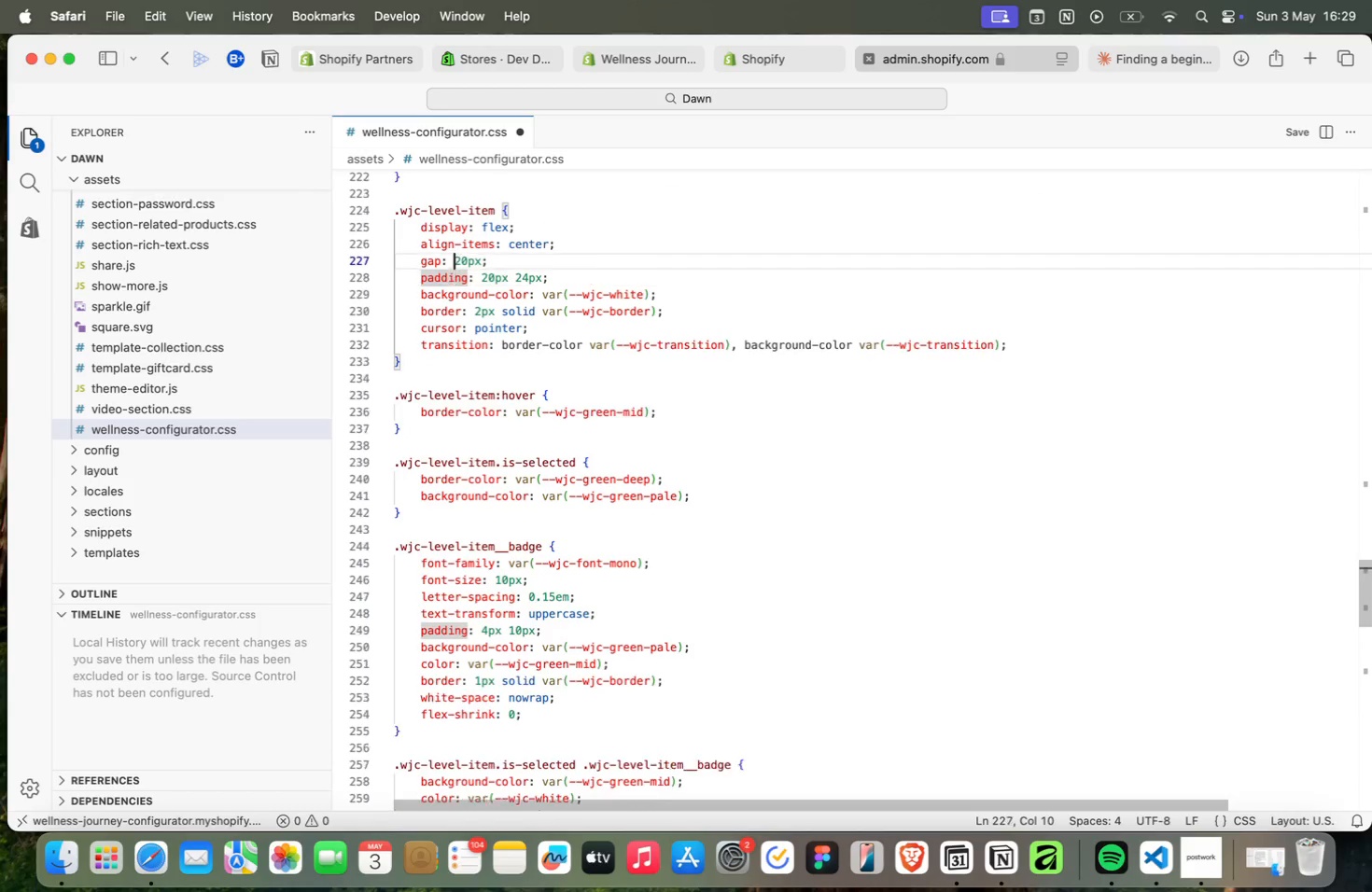 
key(ArrowUp)
 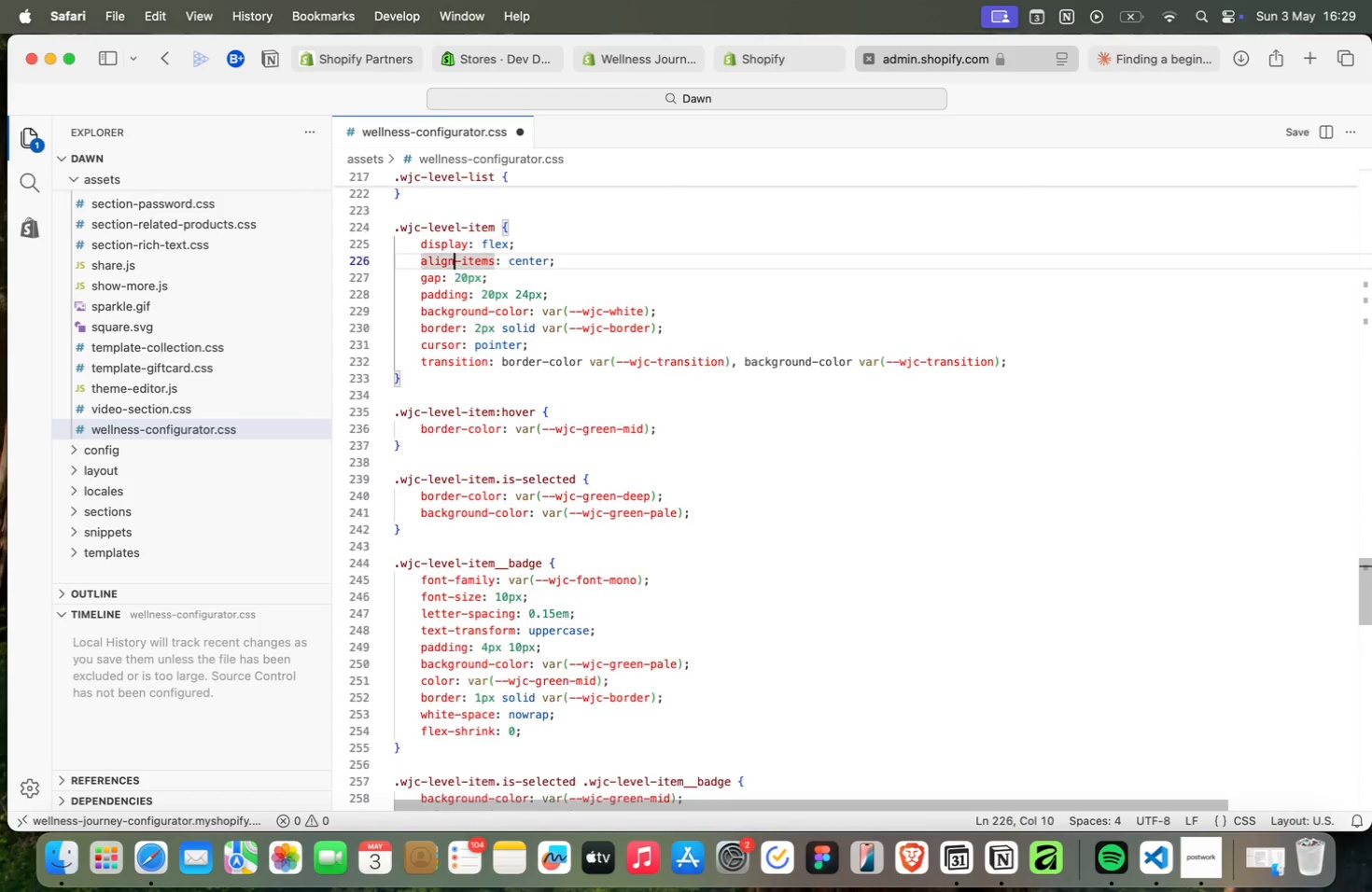 
key(ArrowUp)
 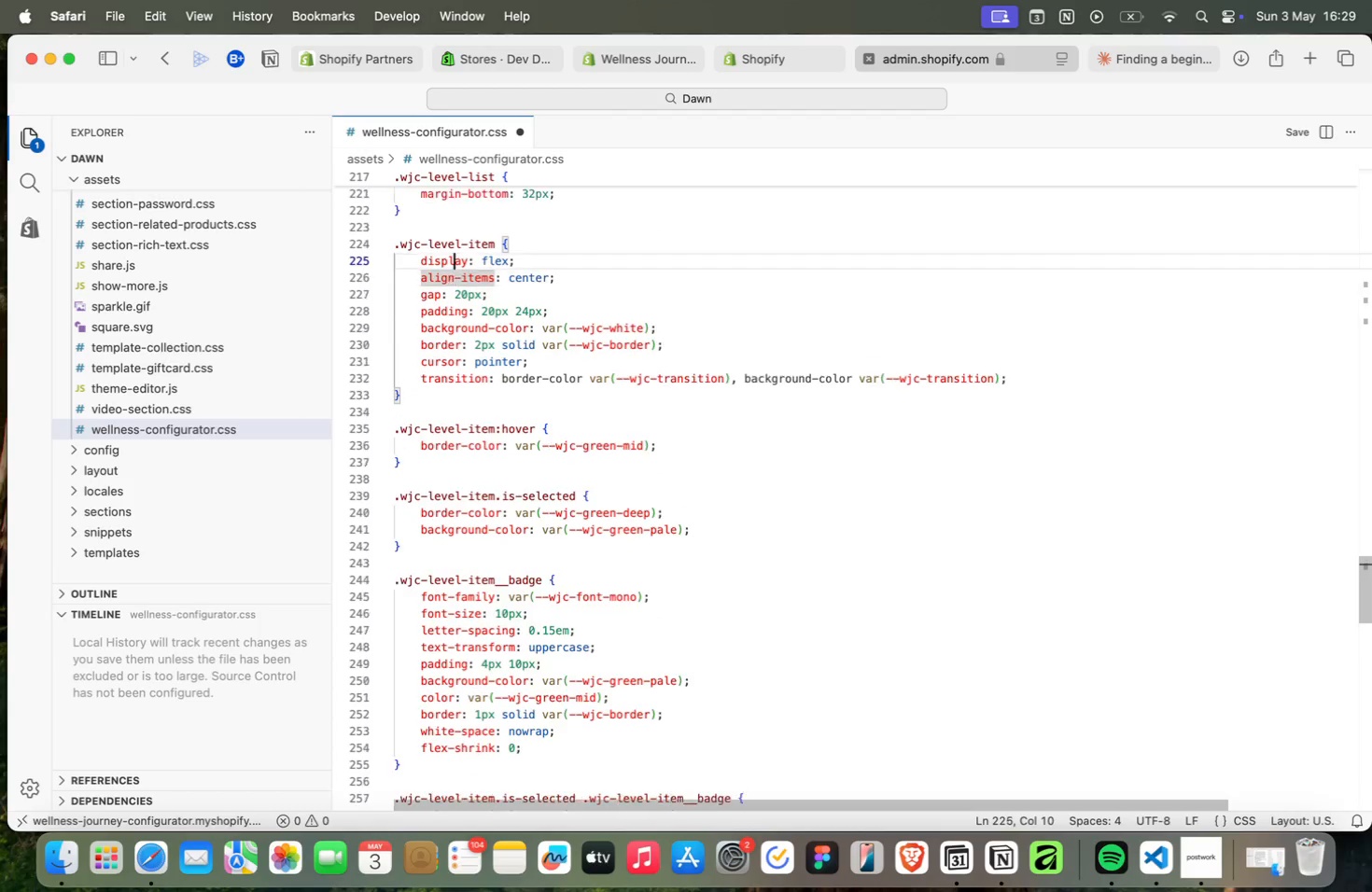 
key(ArrowUp)
 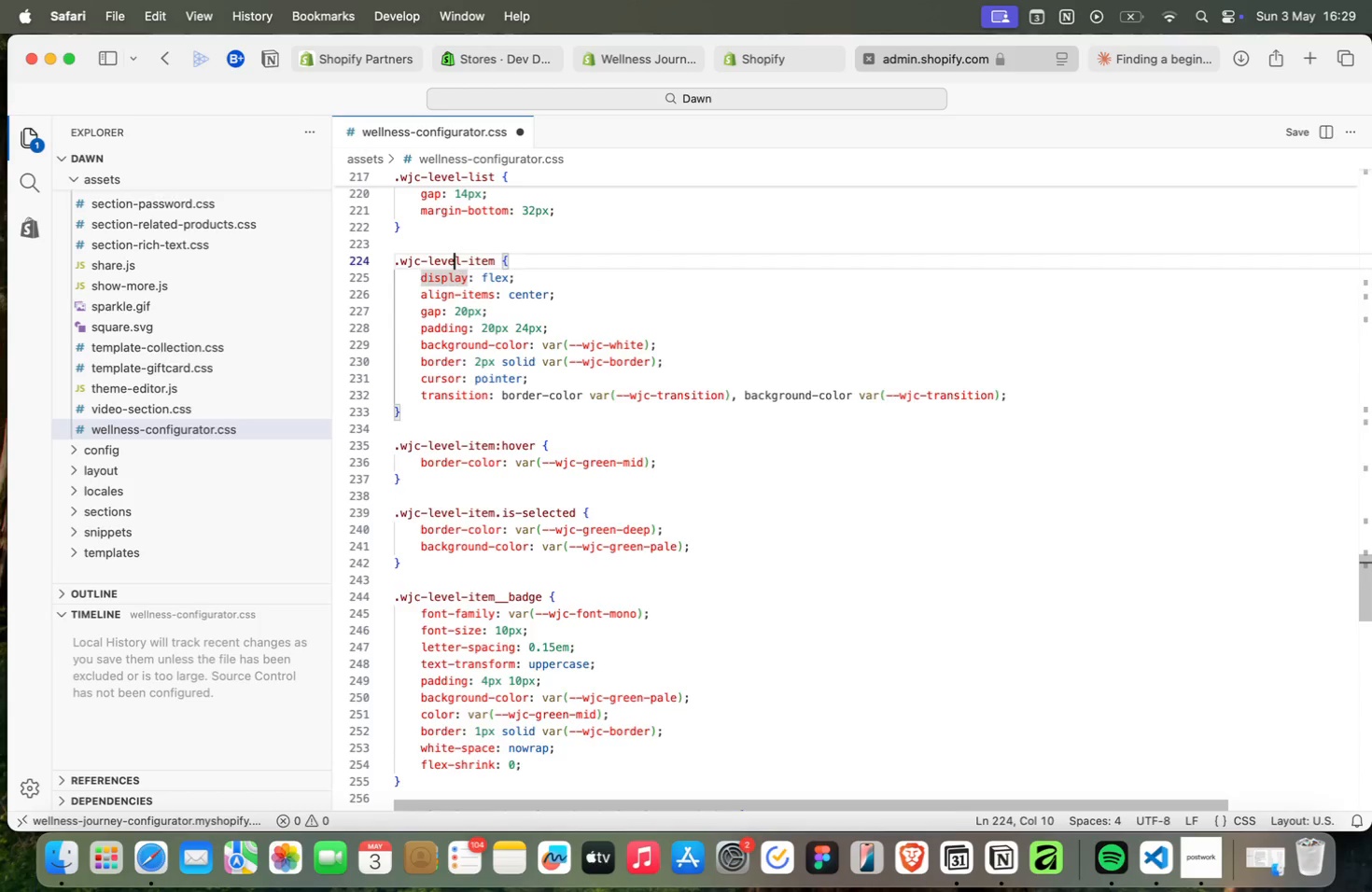 
key(ArrowUp)
 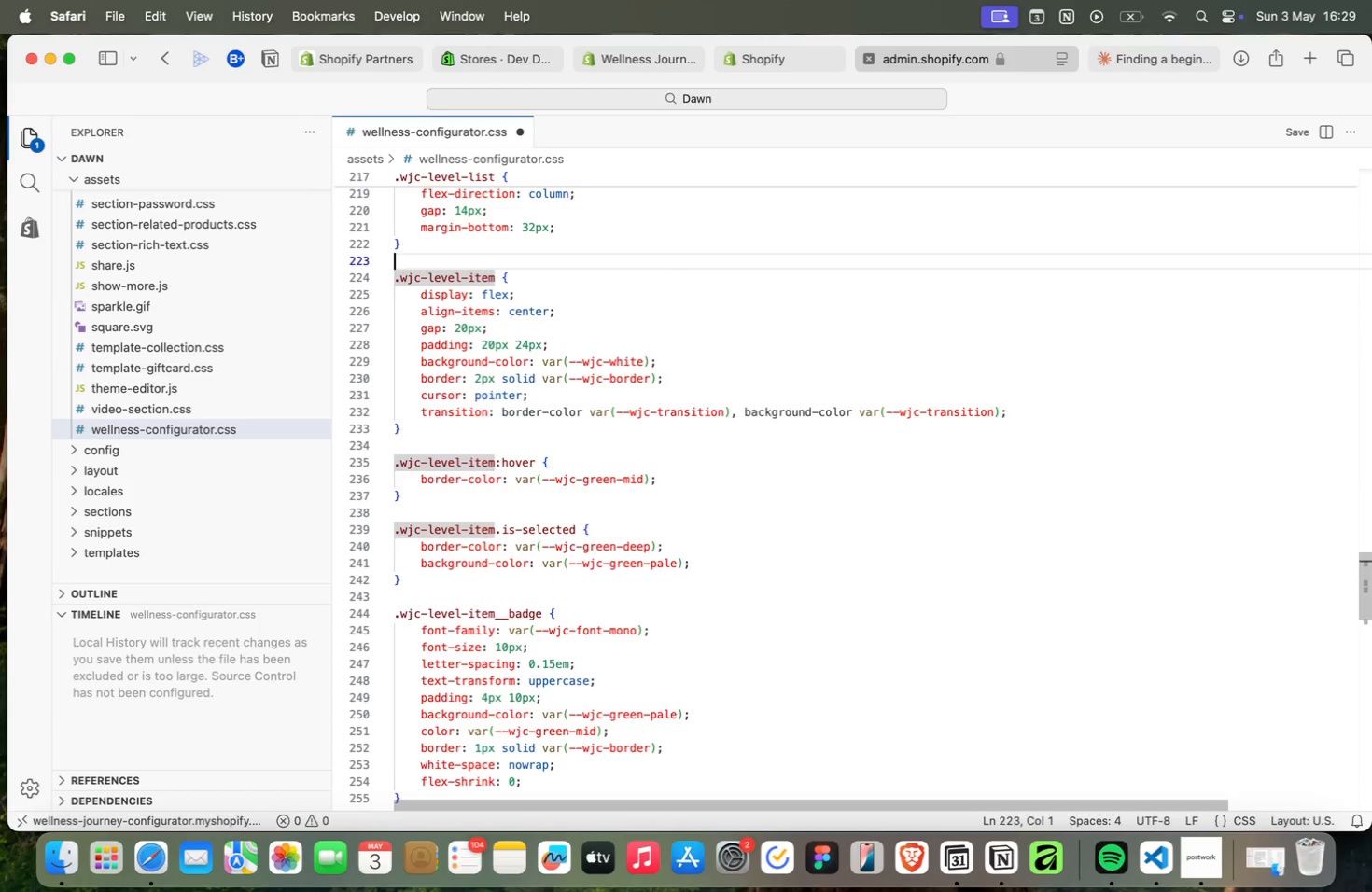 
key(ArrowUp)
 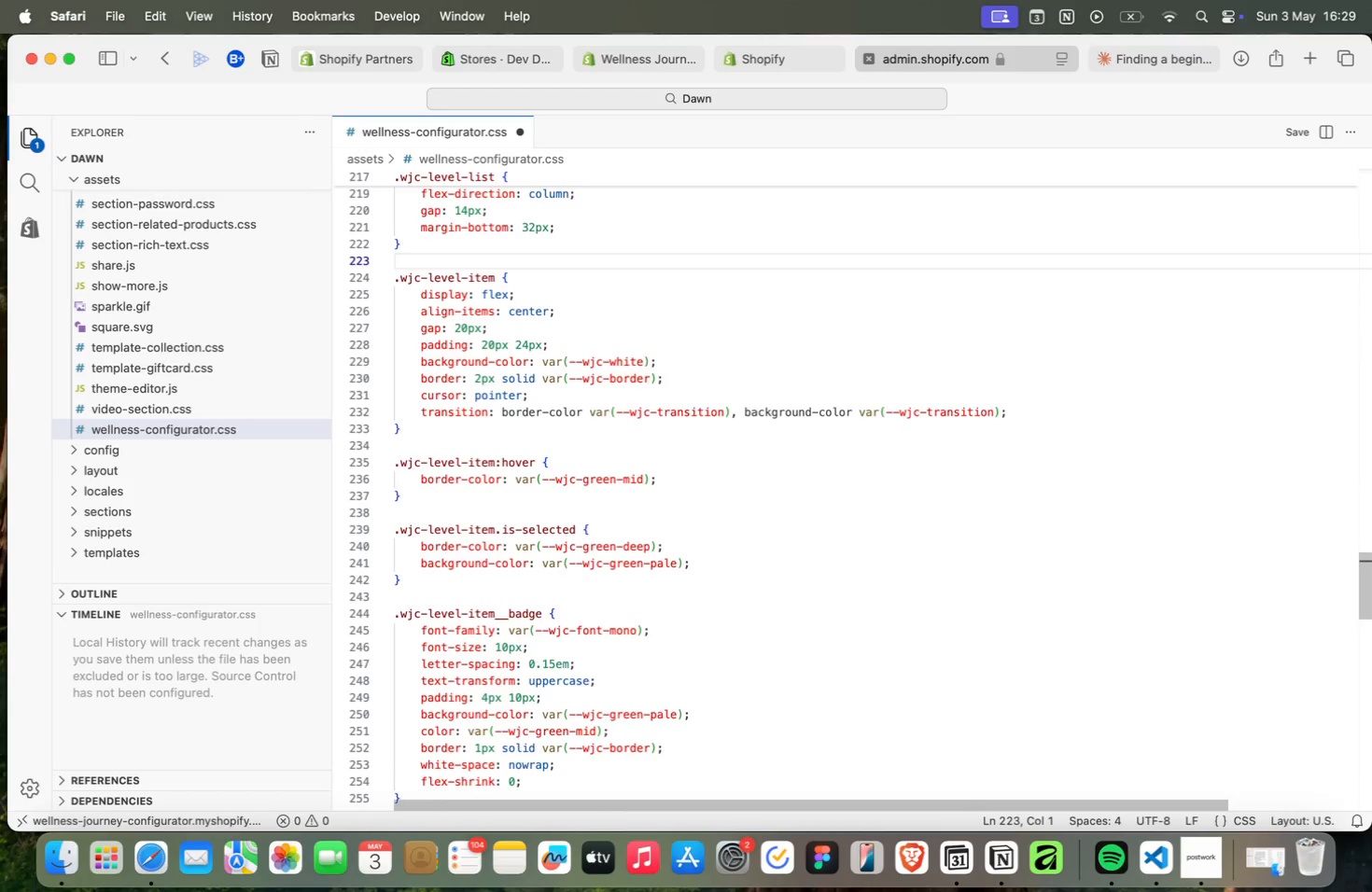 
key(ArrowUp)
 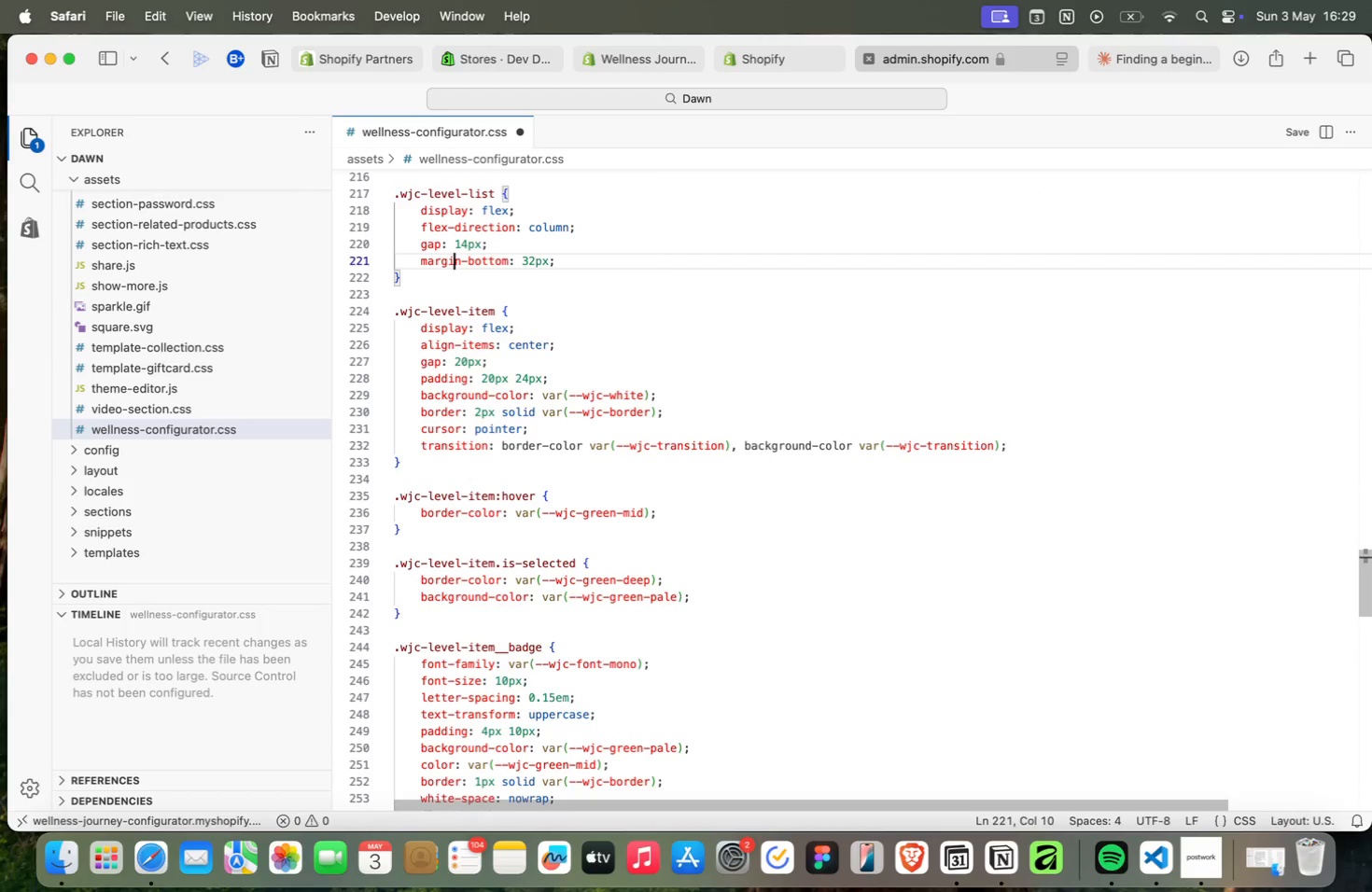 
key(ArrowUp)
 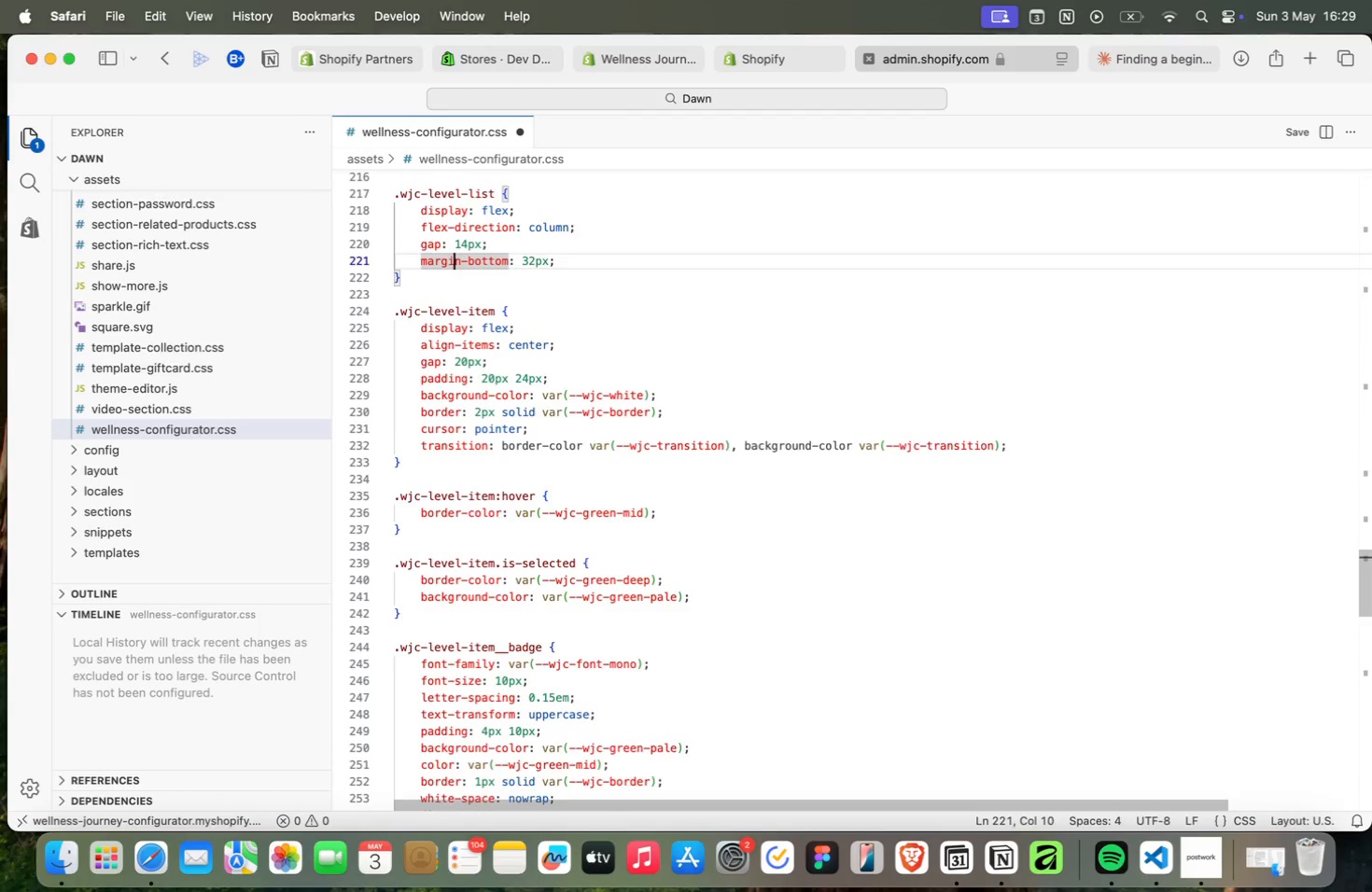 
key(ArrowUp)
 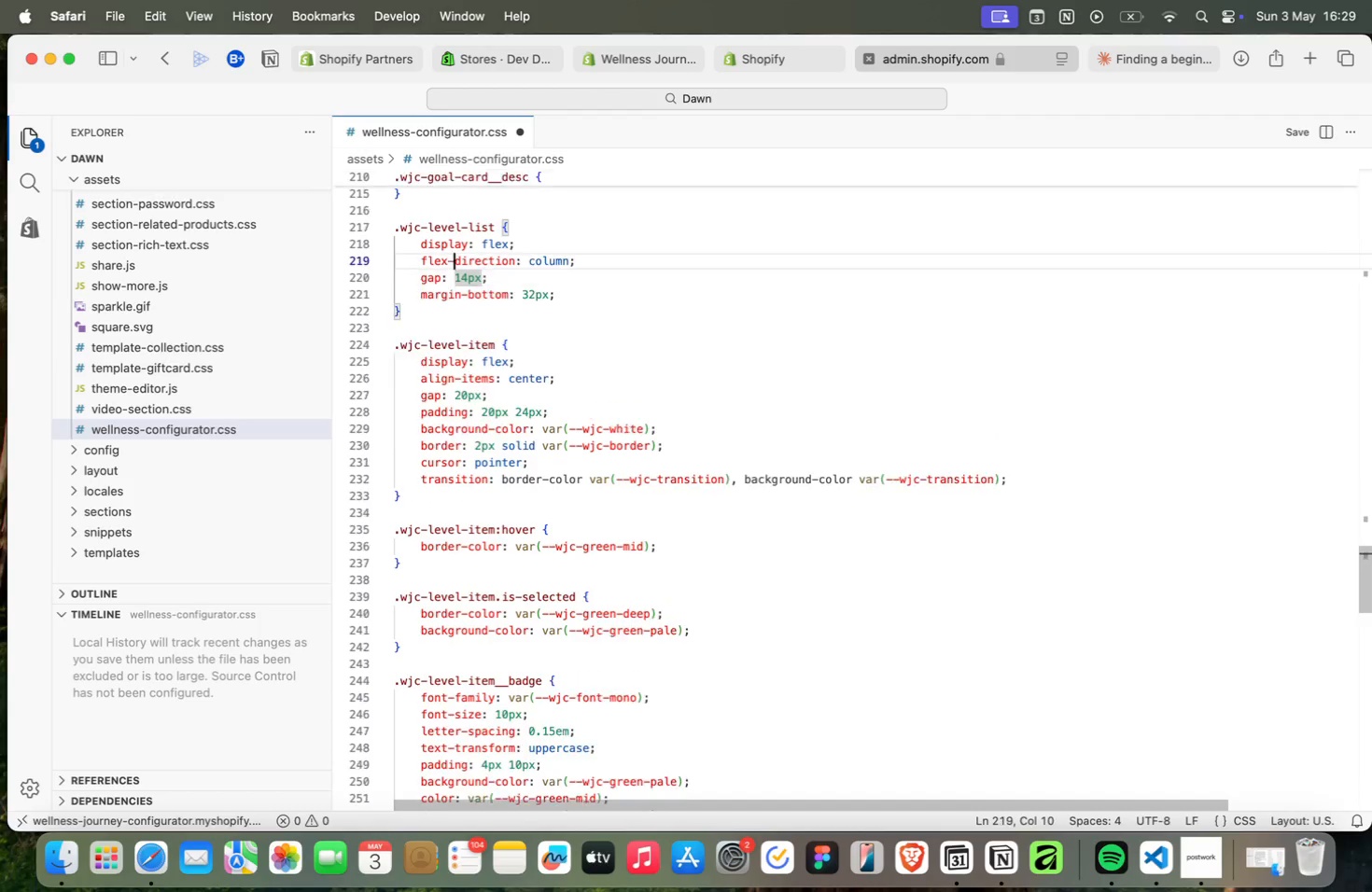 
key(ArrowUp)
 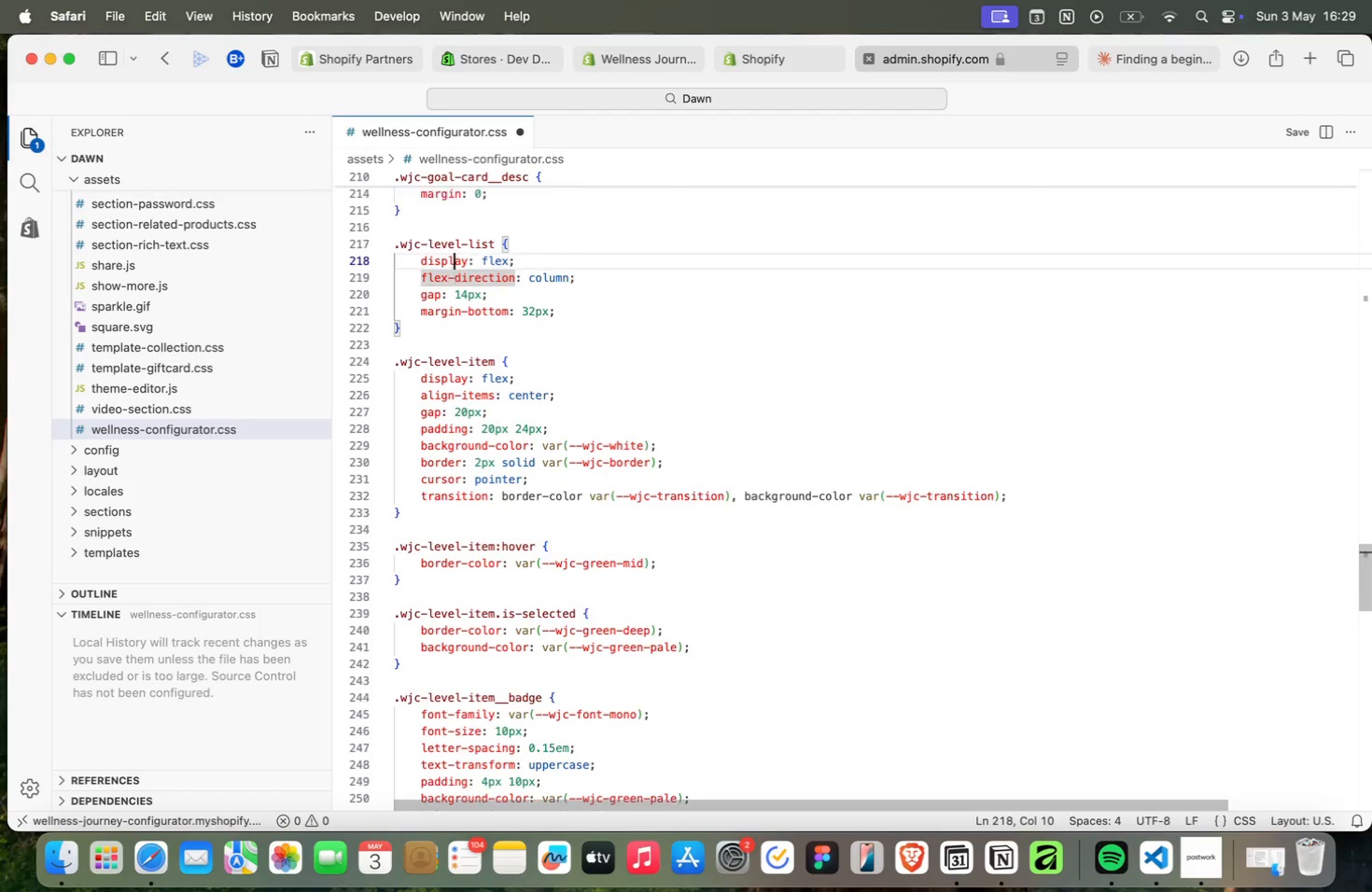 
key(ArrowUp)
 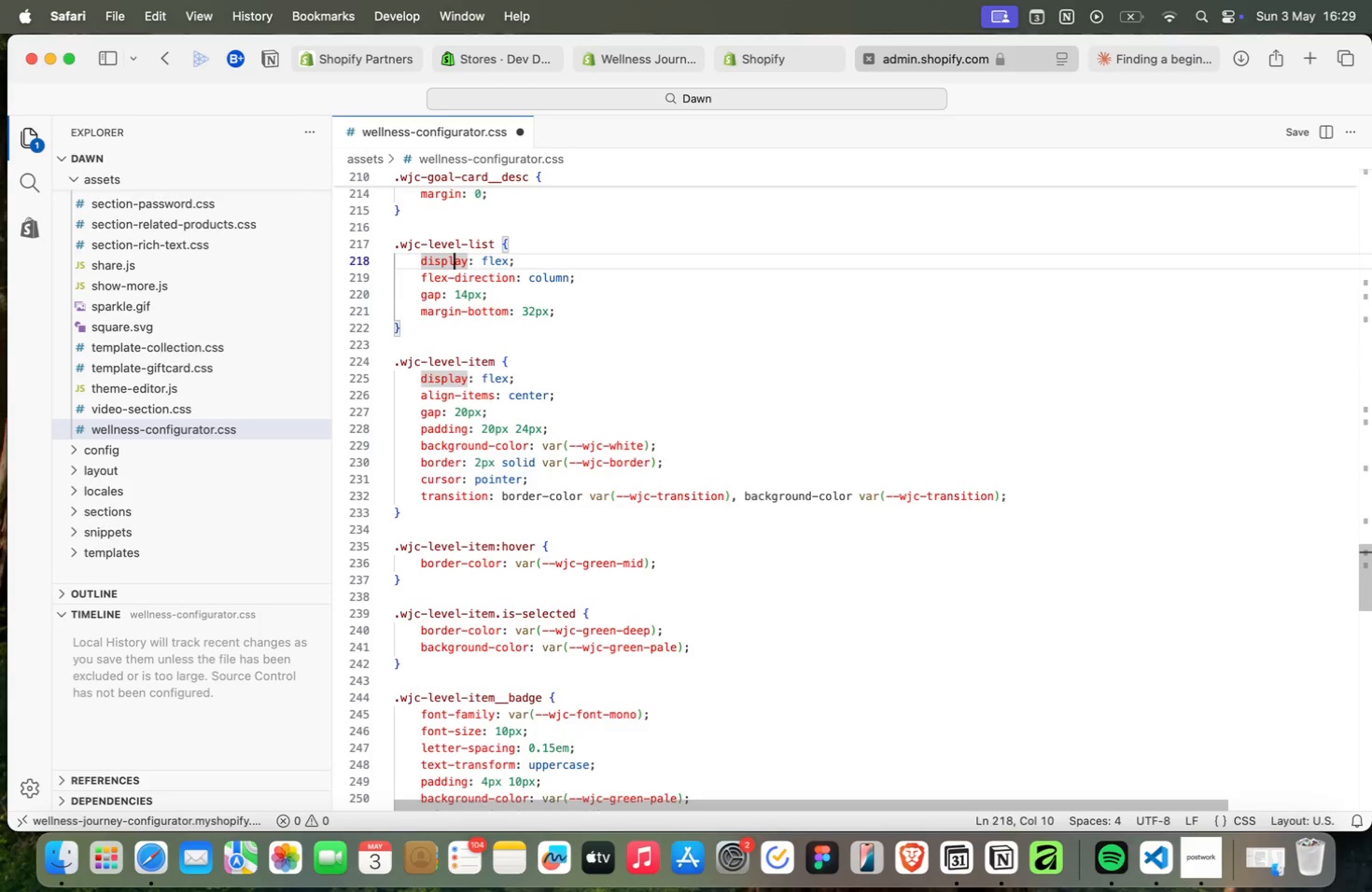 
wait(6.8)
 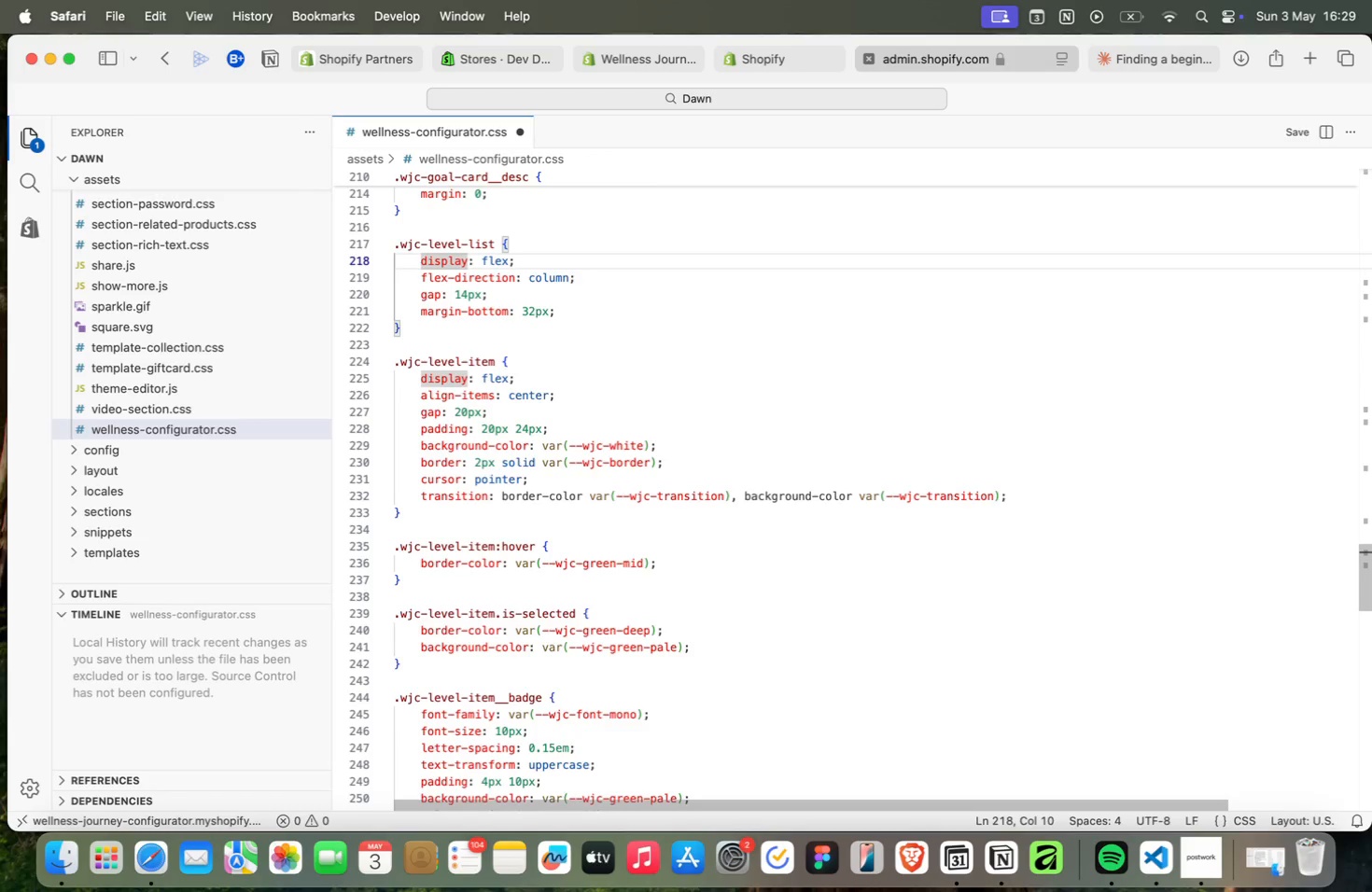 
key(ArrowUp)
 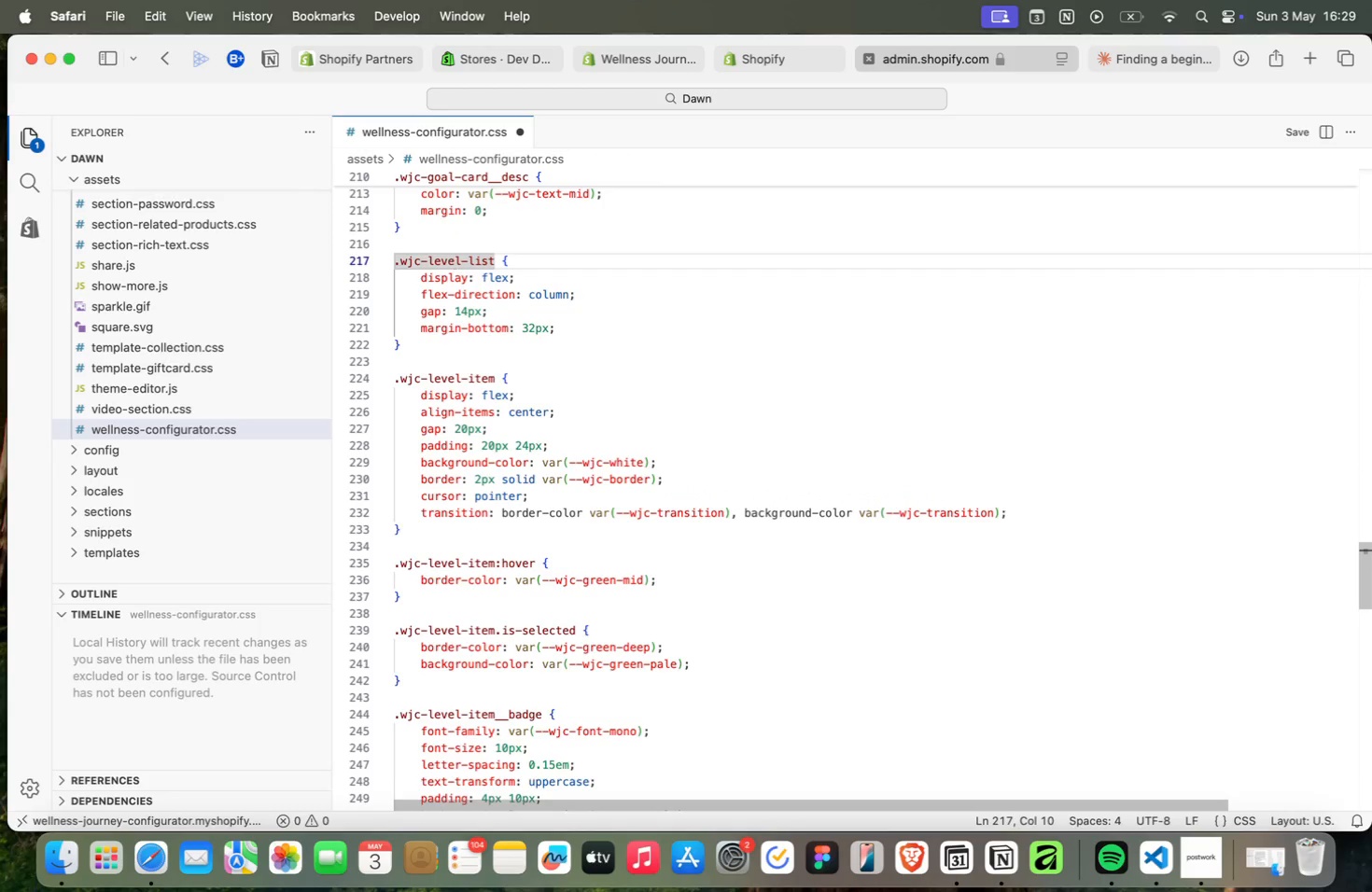 
key(ArrowUp)
 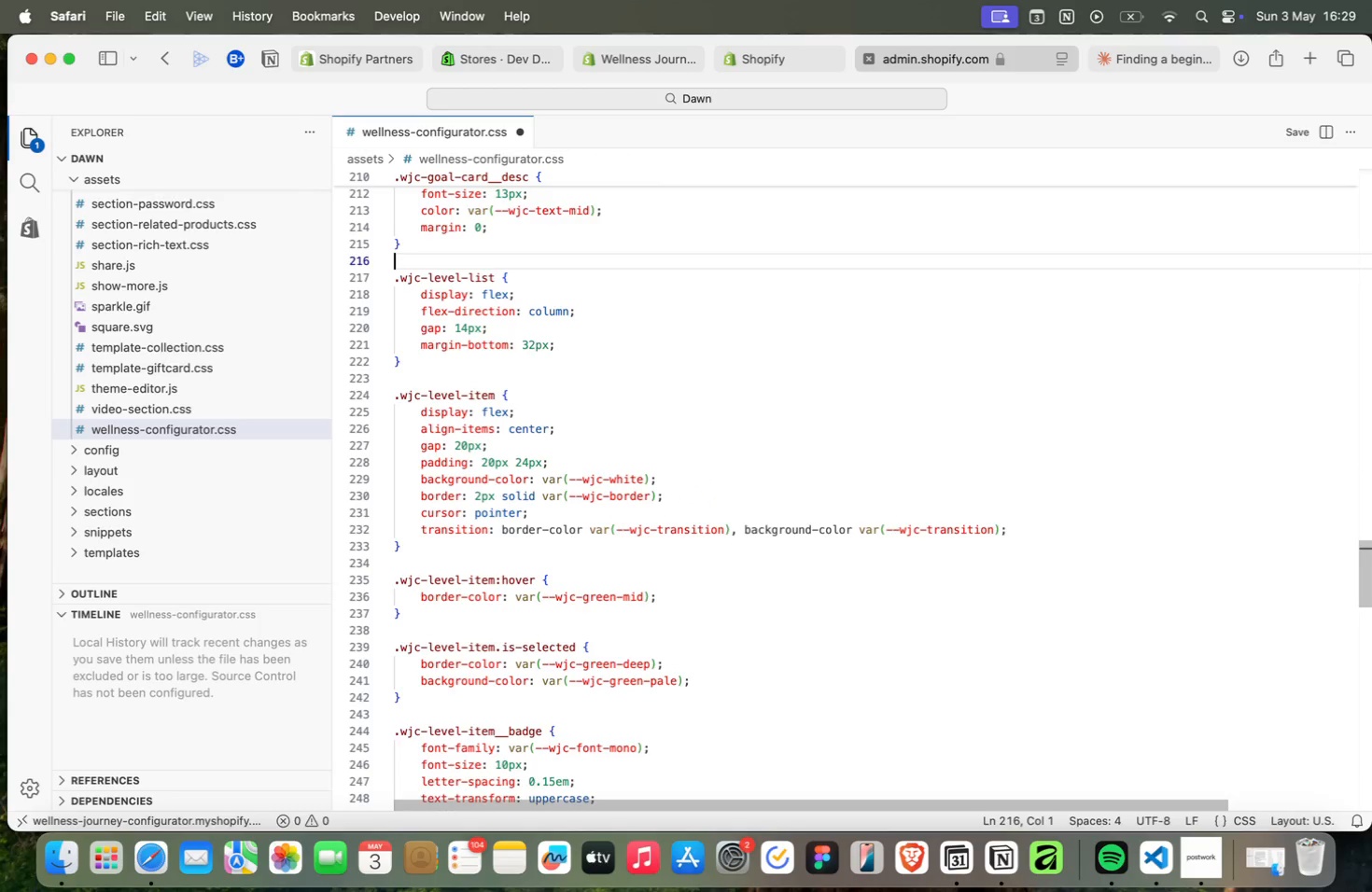 
key(ArrowUp)
 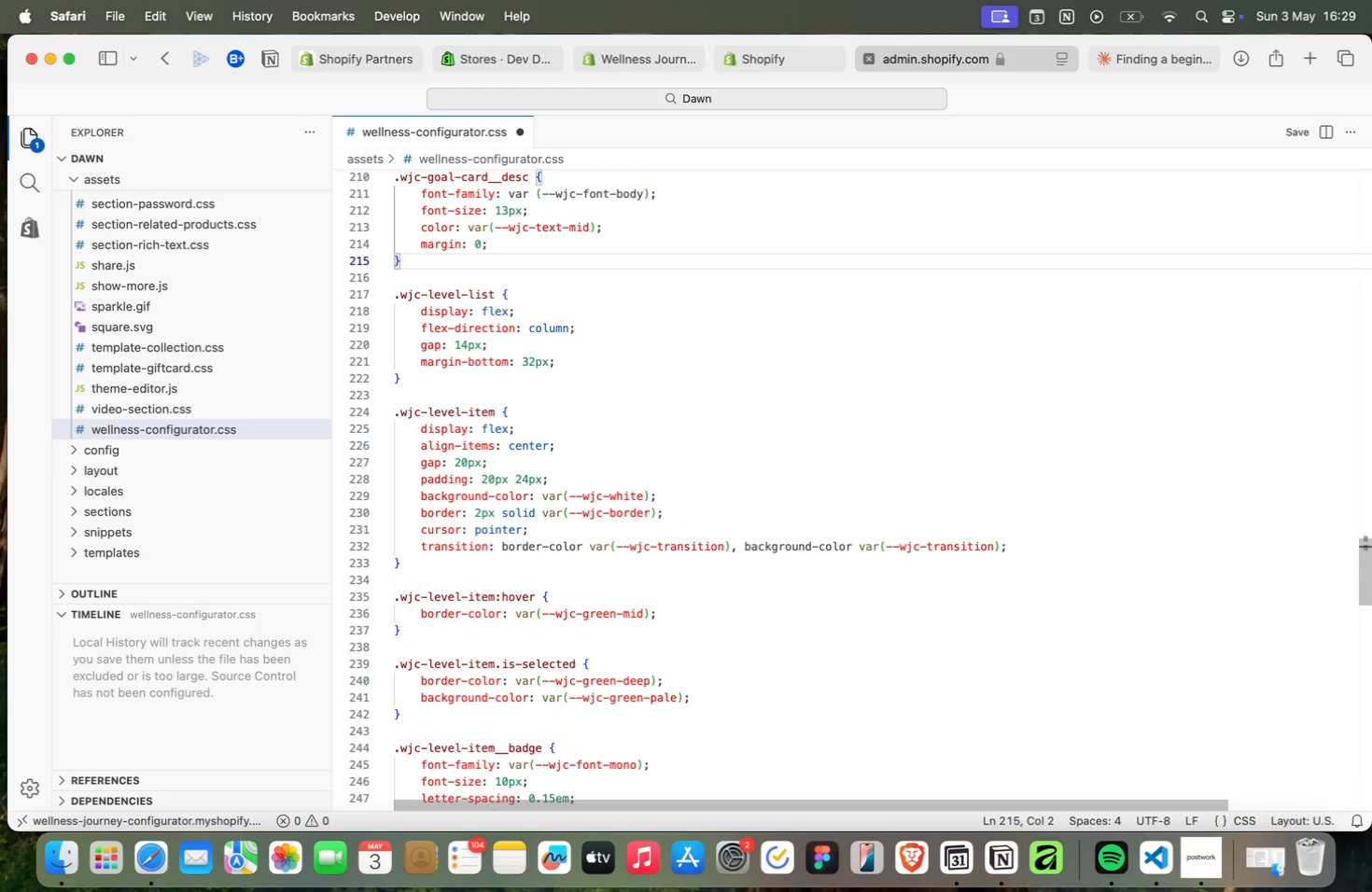 
key(ArrowUp)
 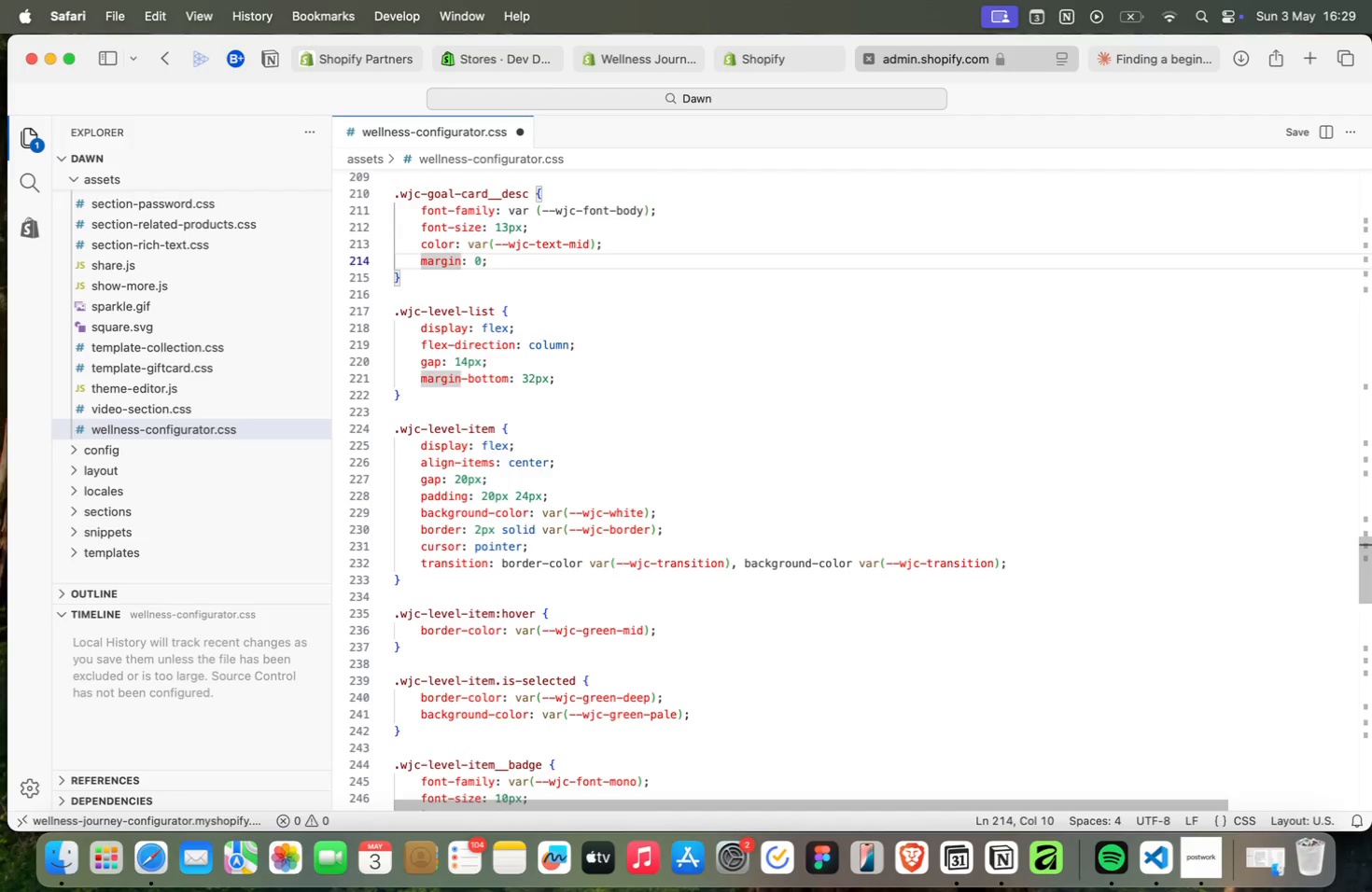 
key(ArrowUp)
 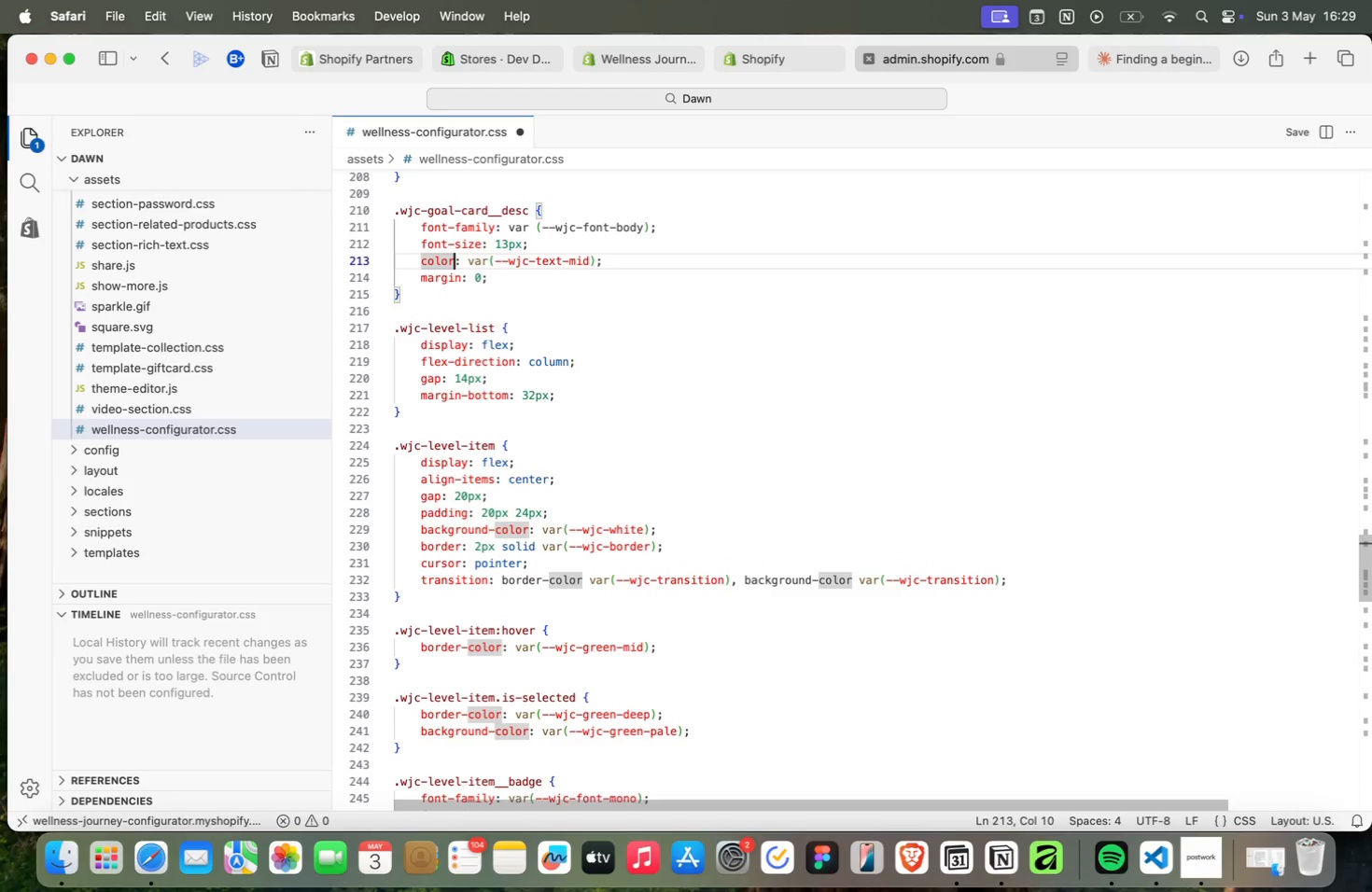 
key(ArrowUp)
 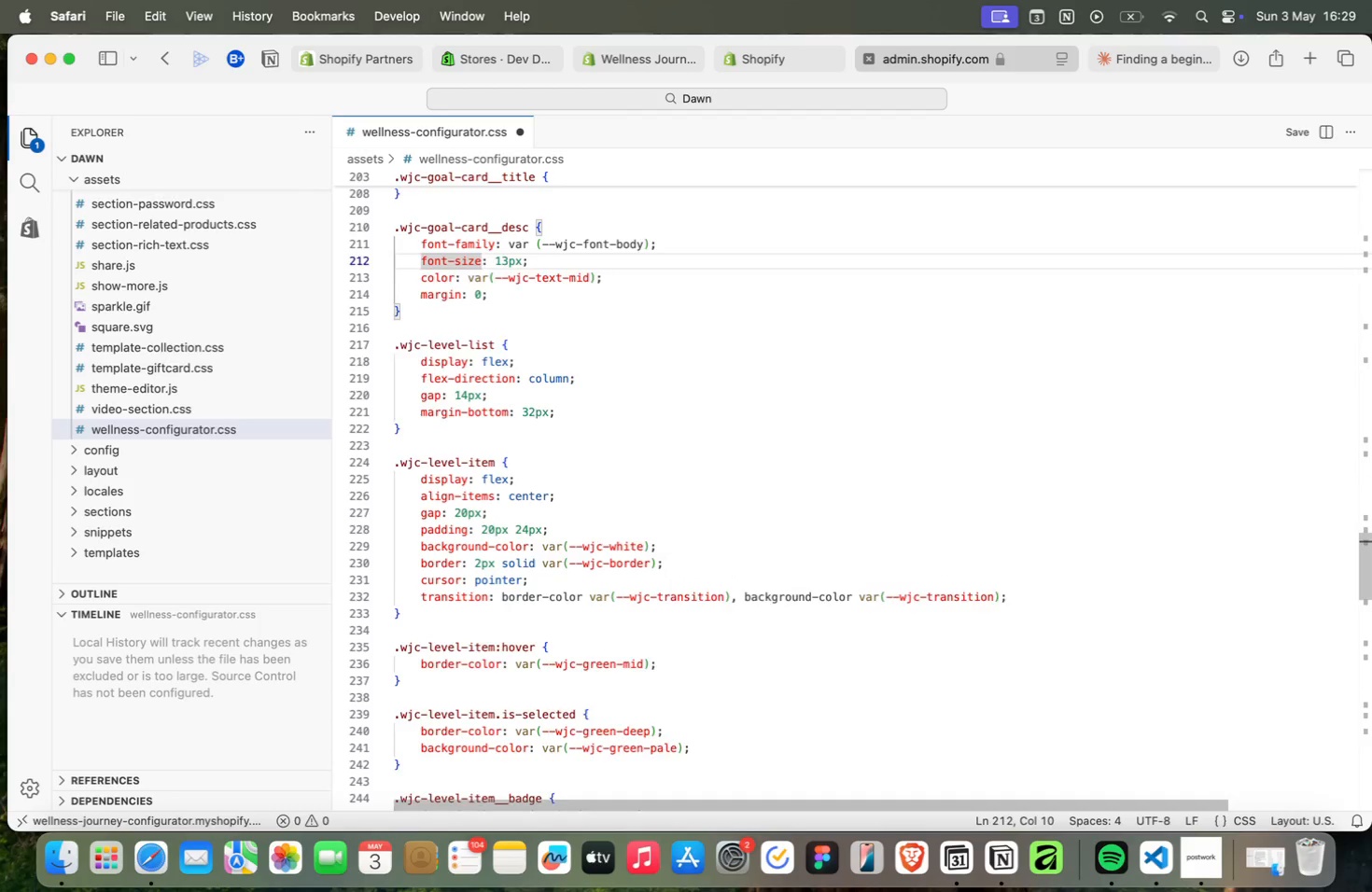 
key(ArrowUp)
 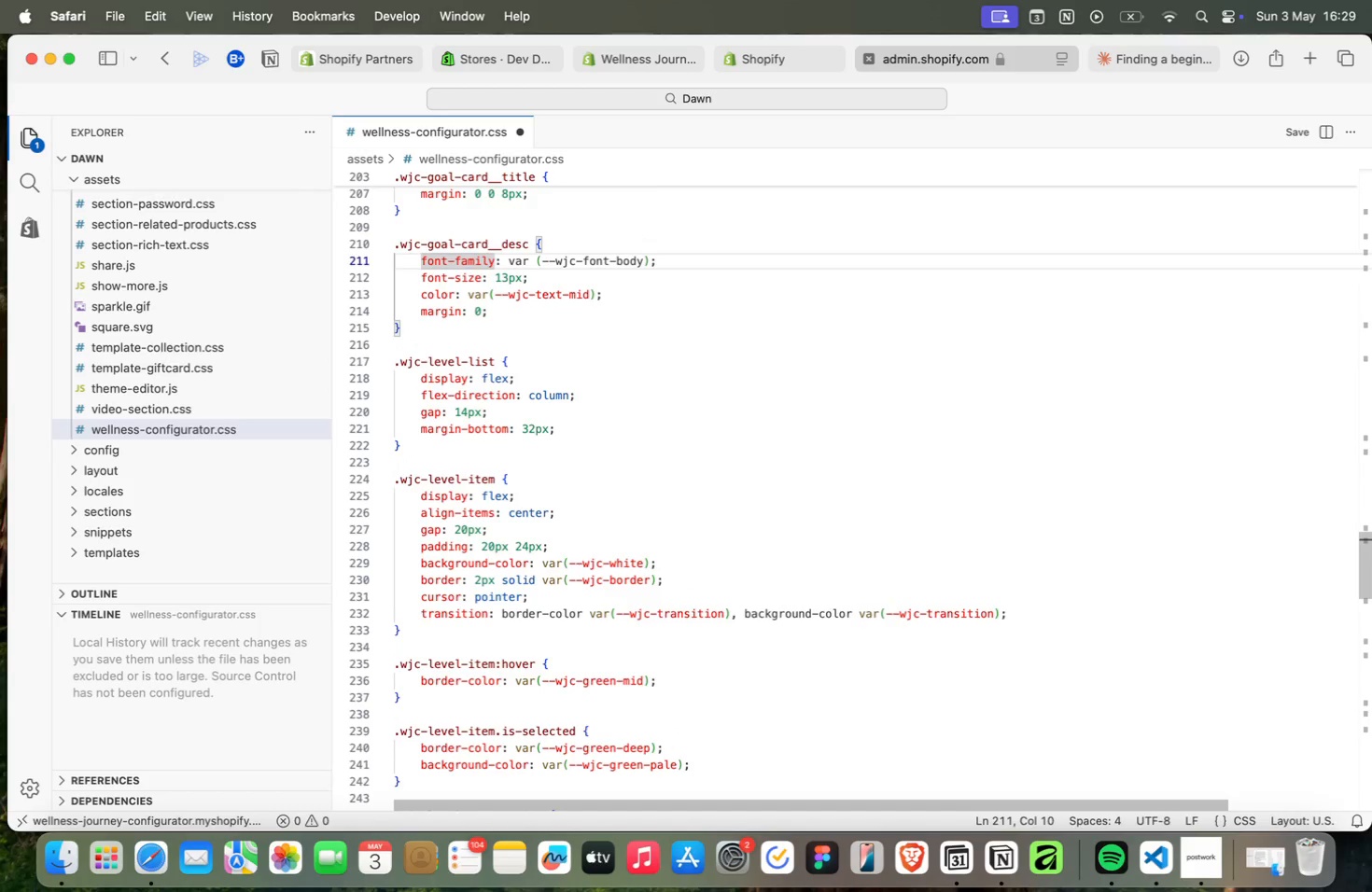 
key(ArrowUp)
 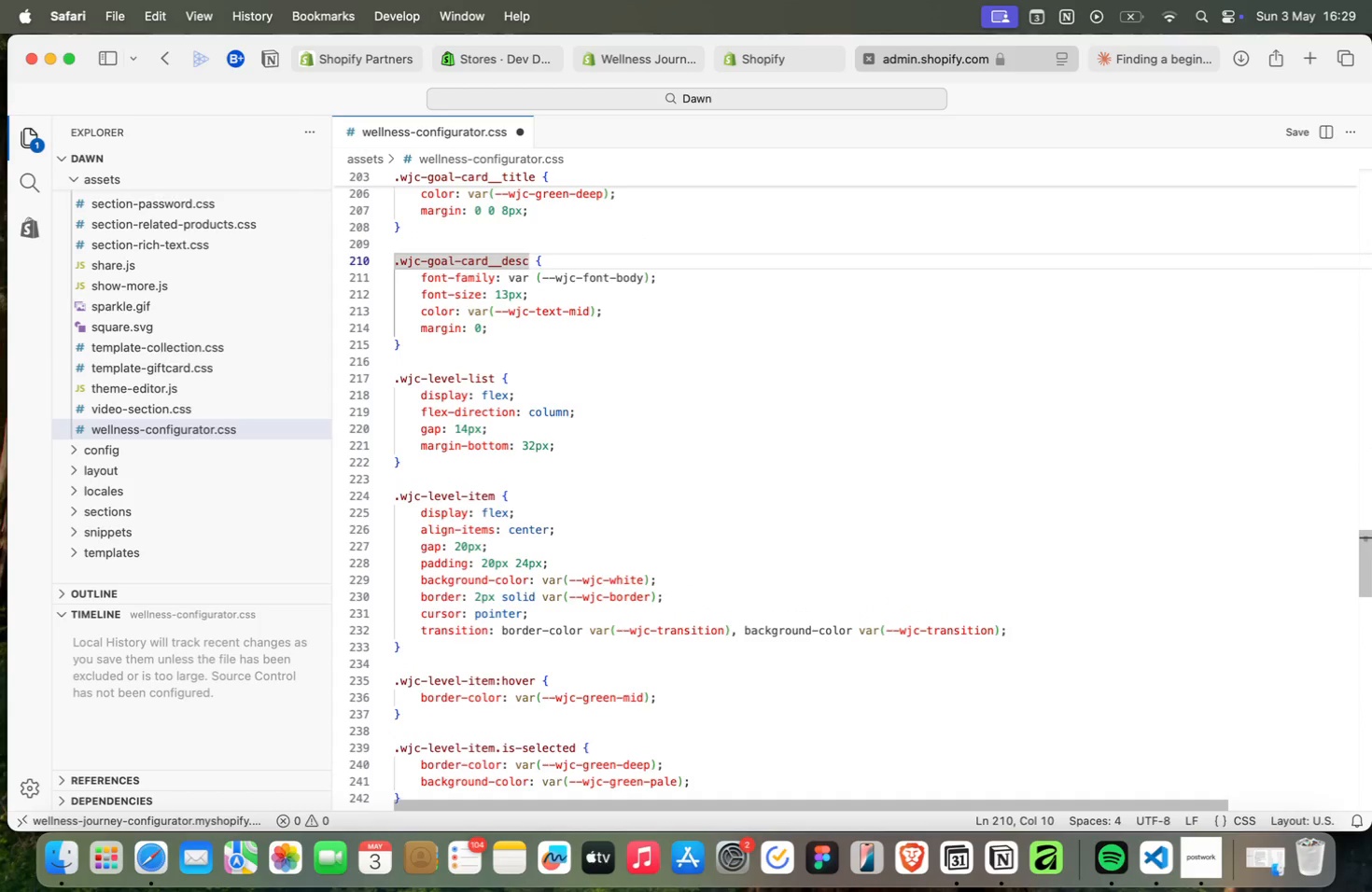 
key(ArrowUp)
 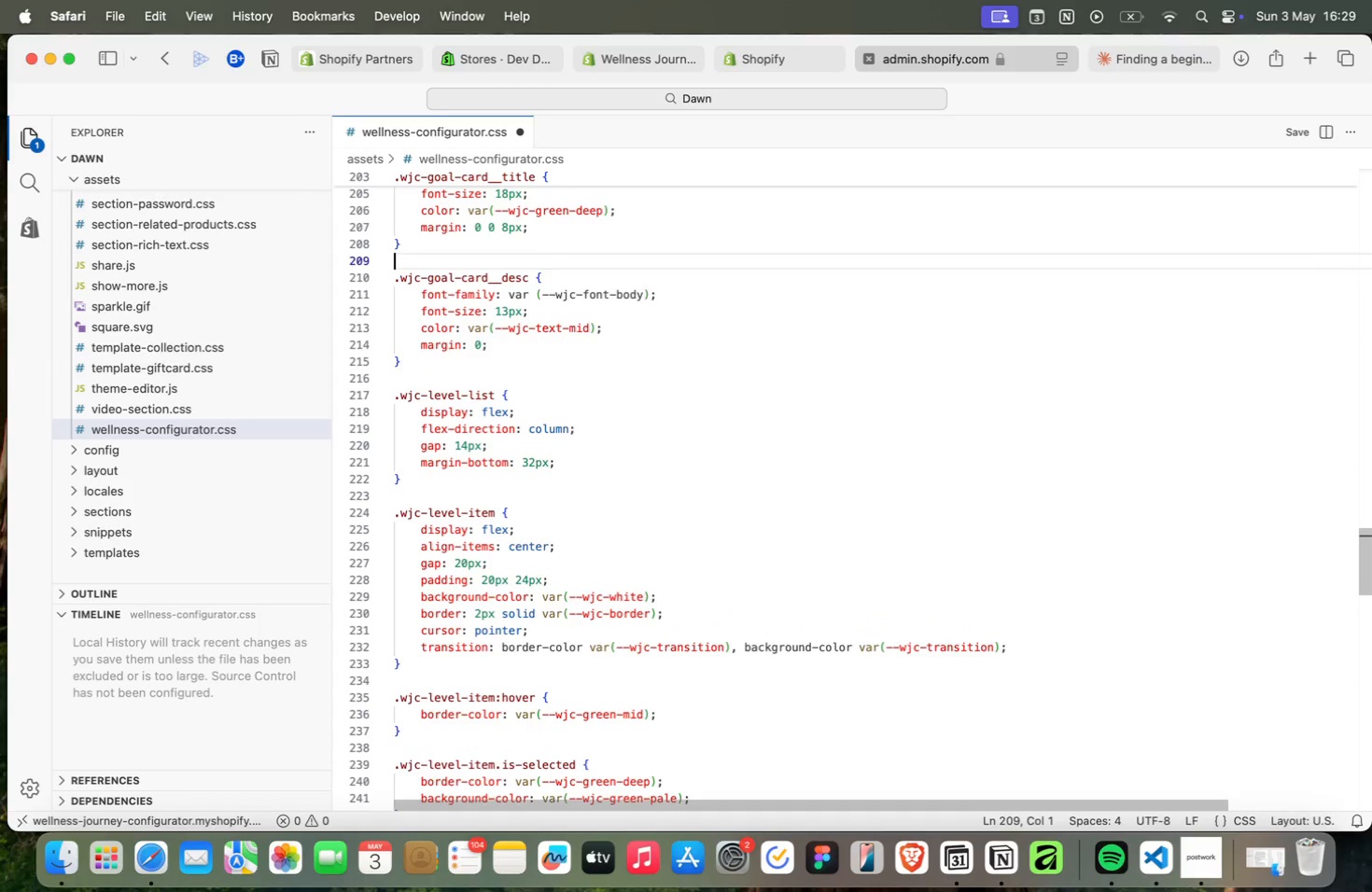 
key(ArrowUp)
 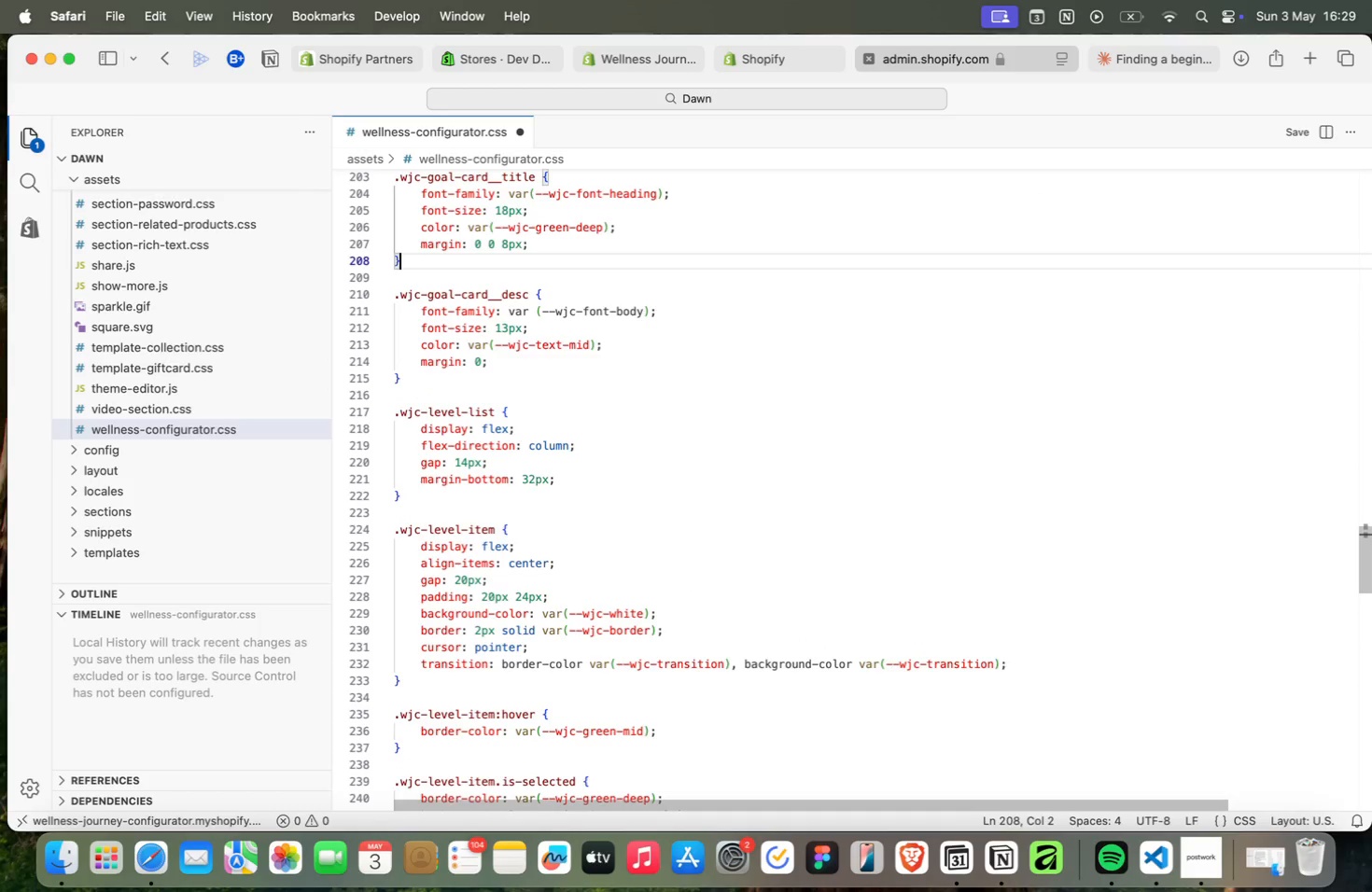 
key(ArrowUp)
 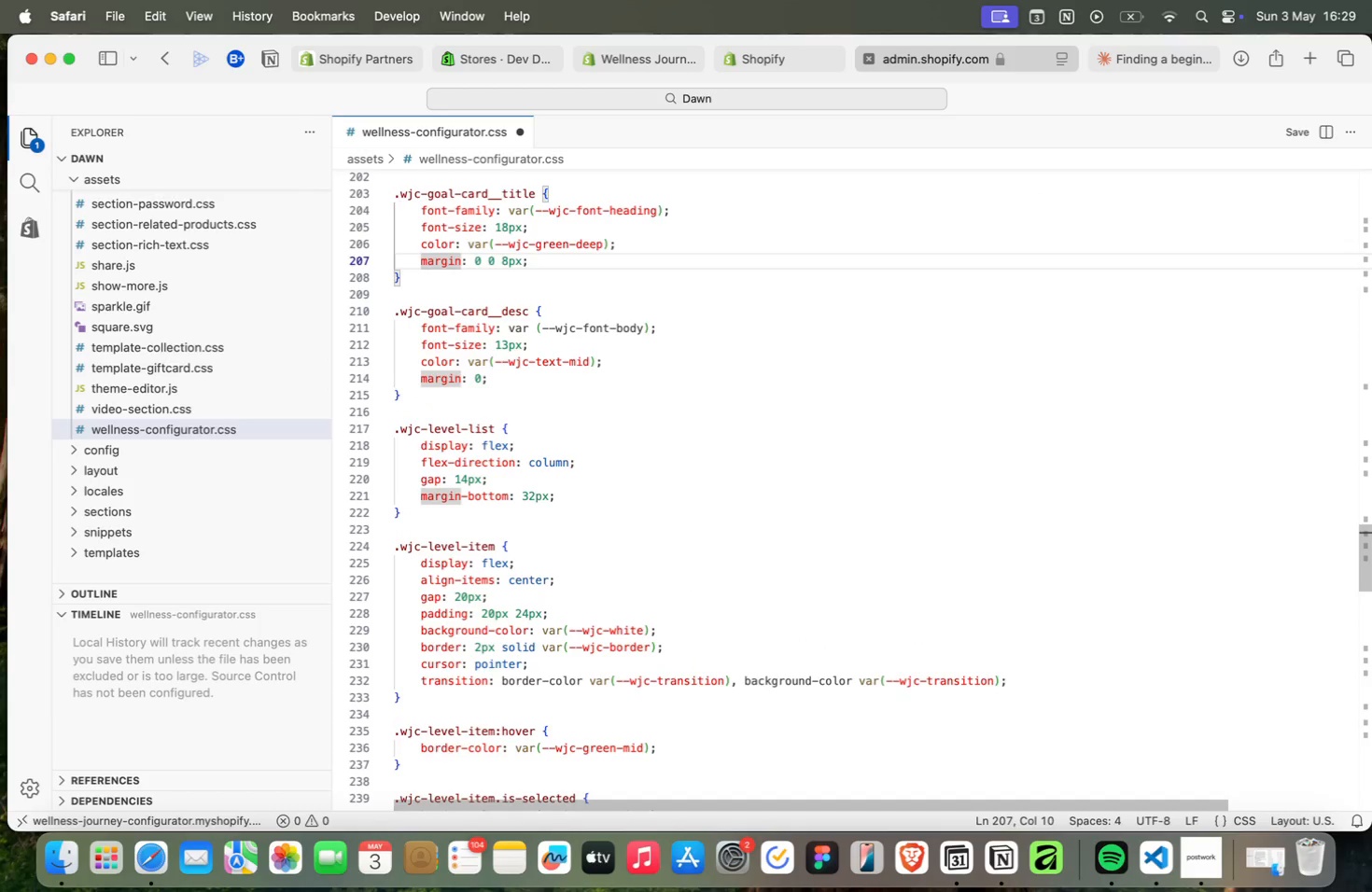 
key(ArrowUp)
 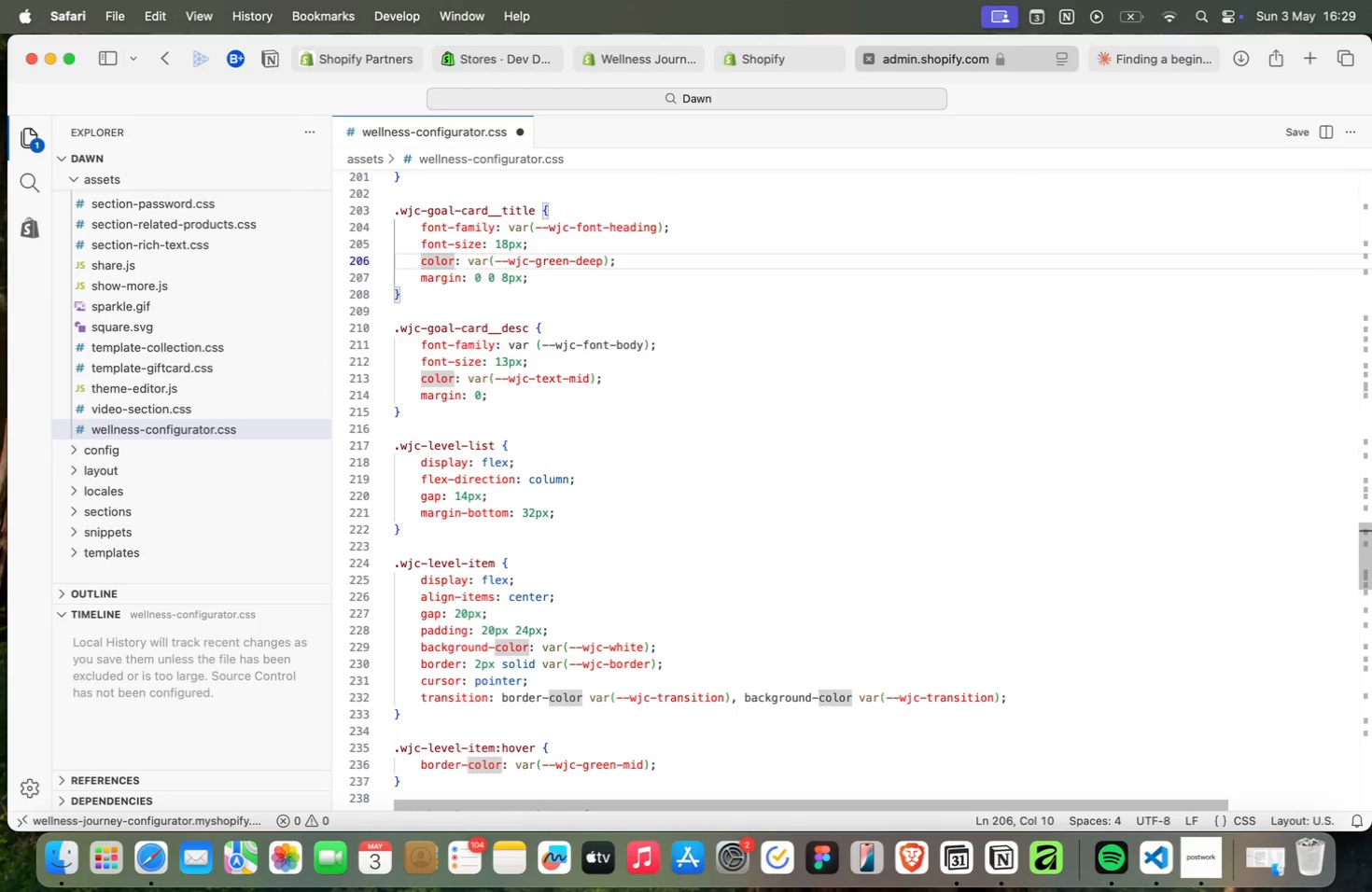 
key(ArrowUp)
 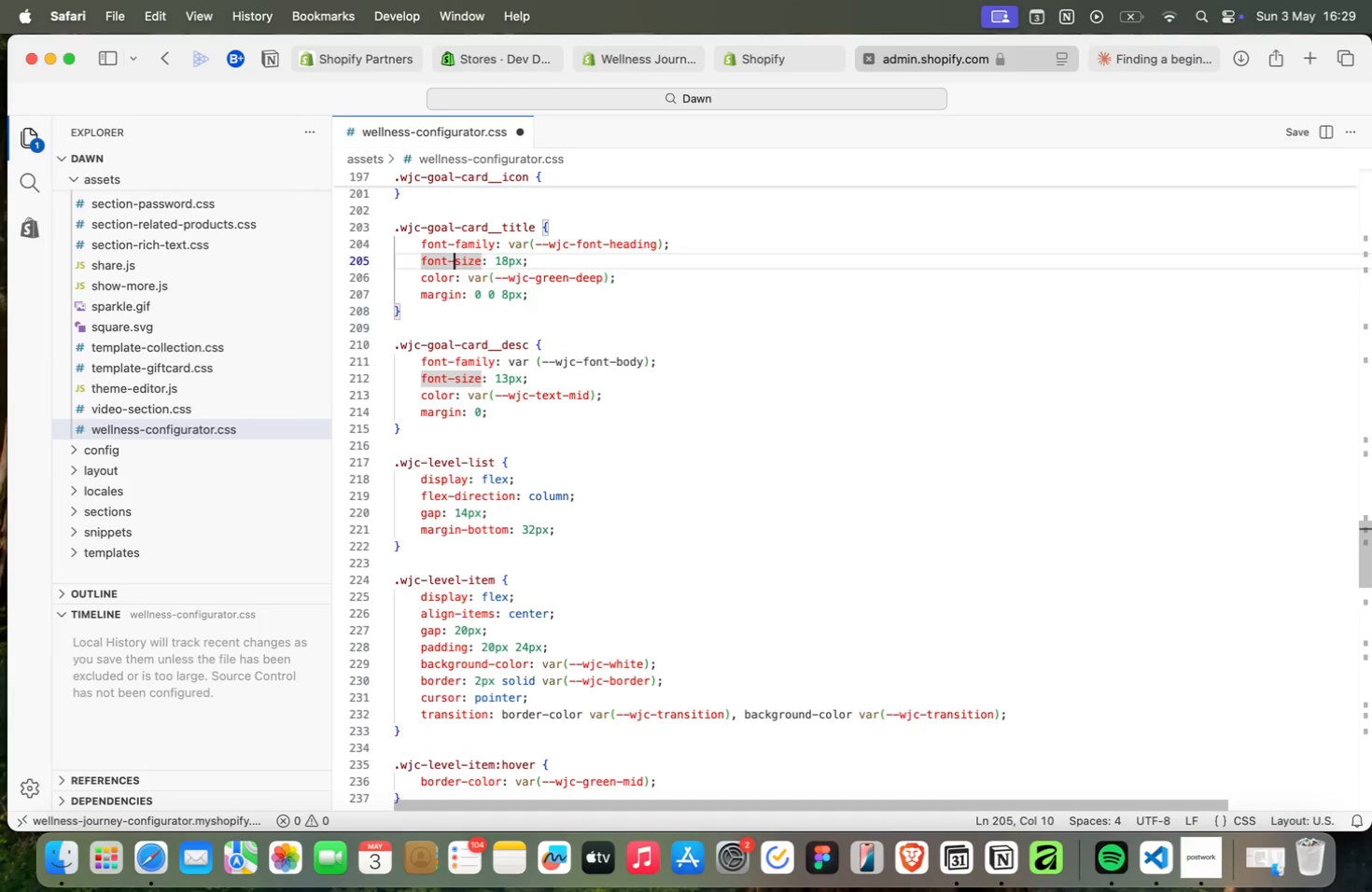 
key(ArrowUp)
 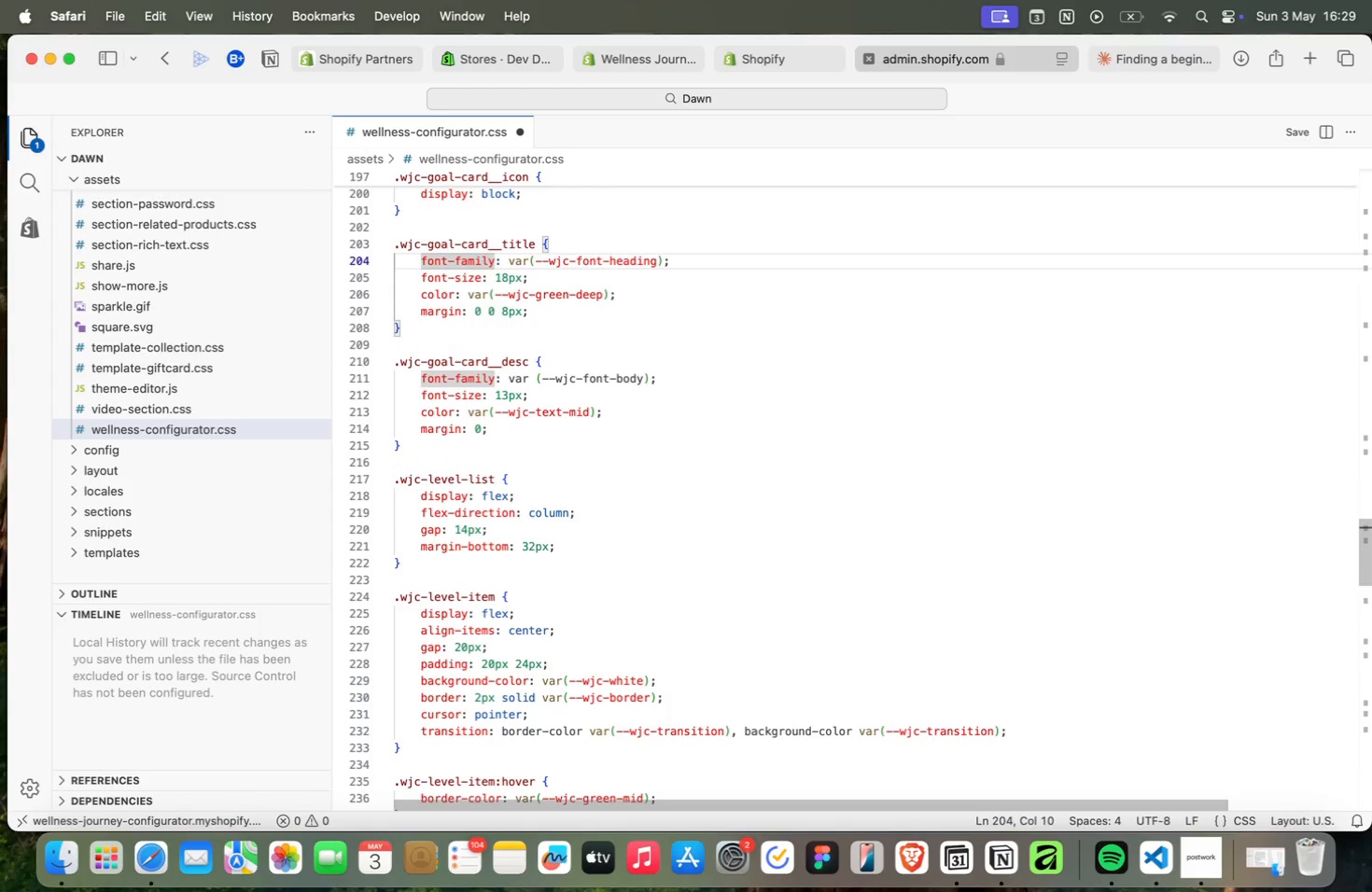 
wait(6.08)
 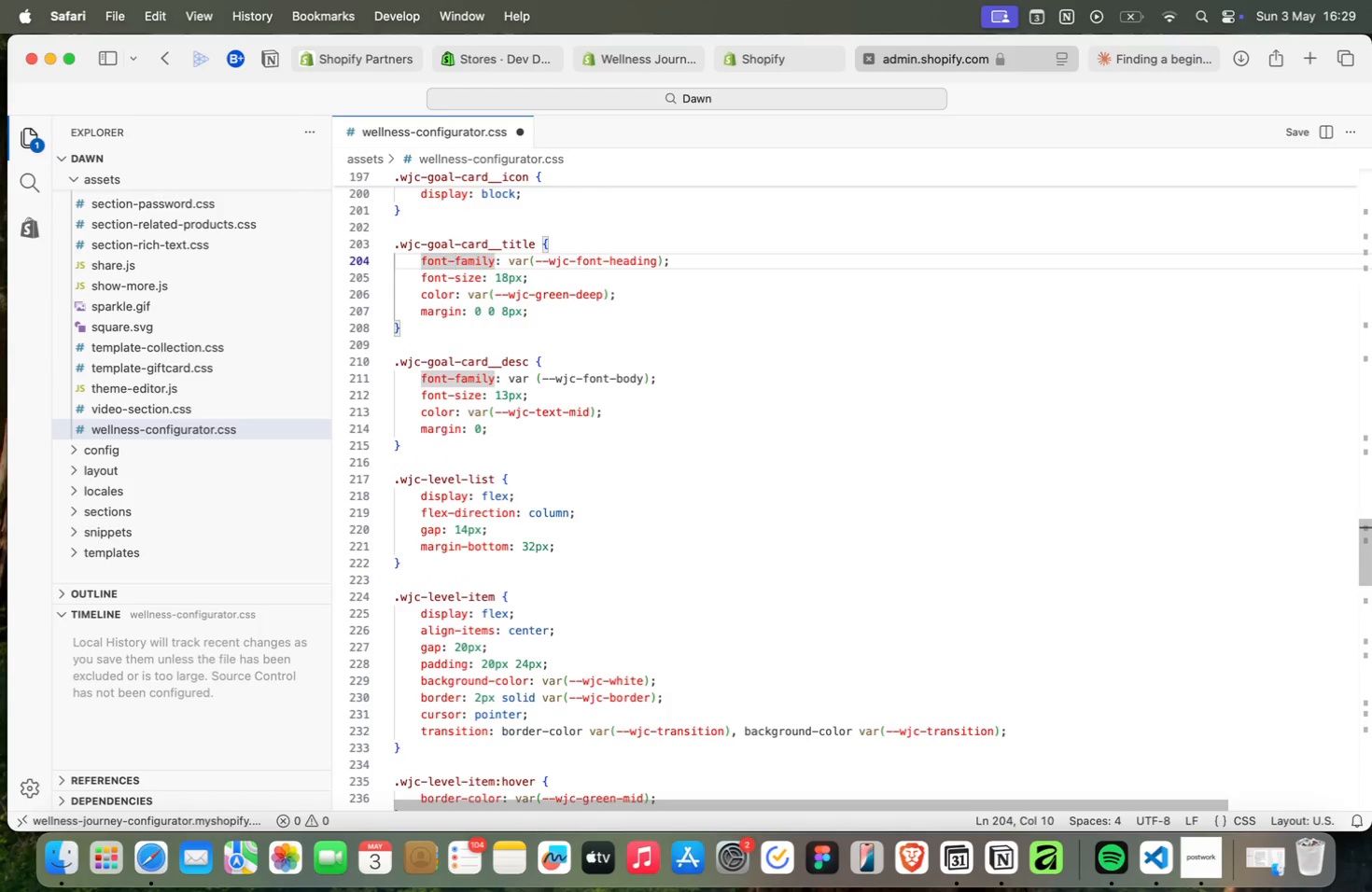 
key(ArrowUp)
 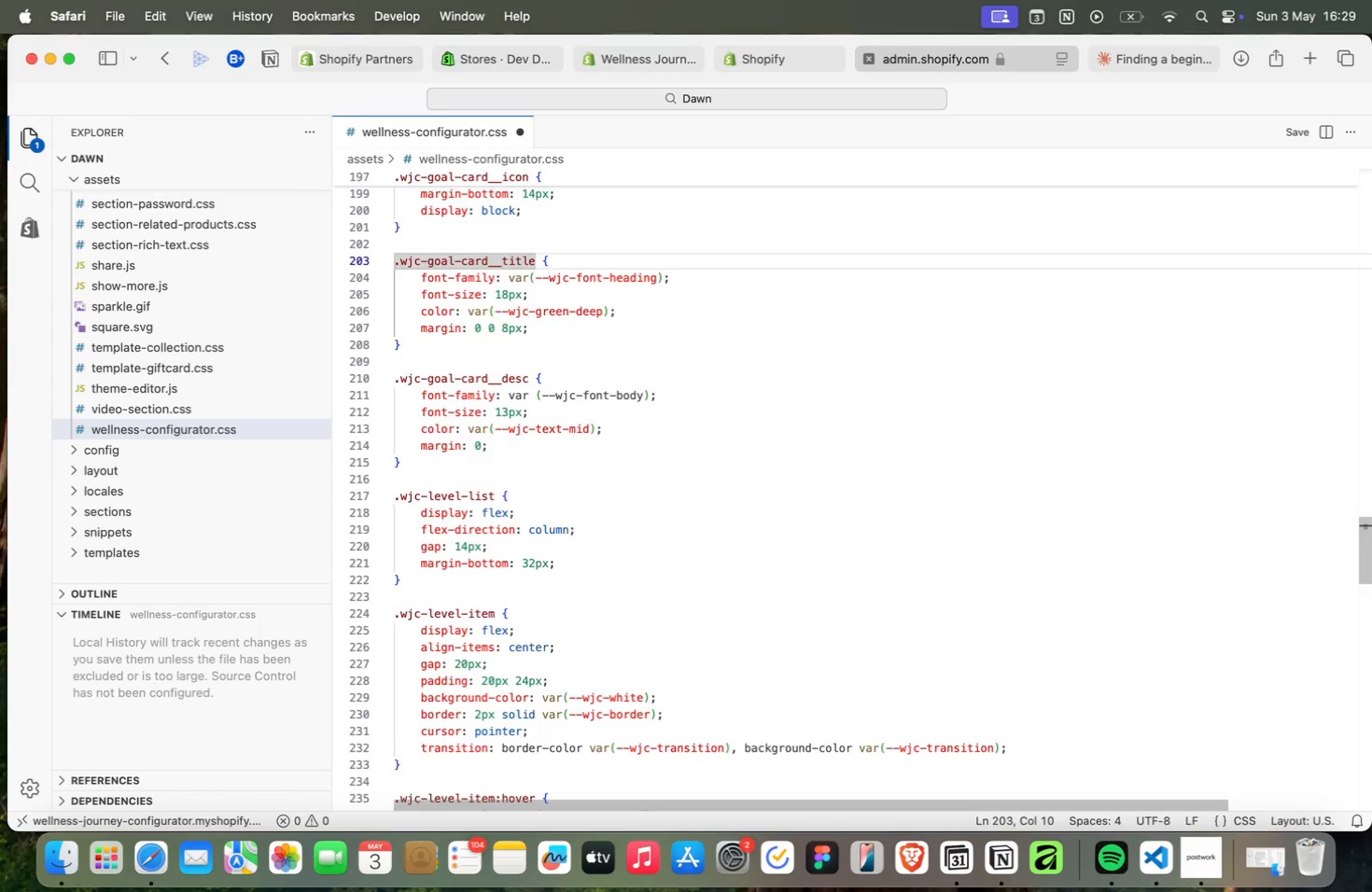 
key(ArrowUp)
 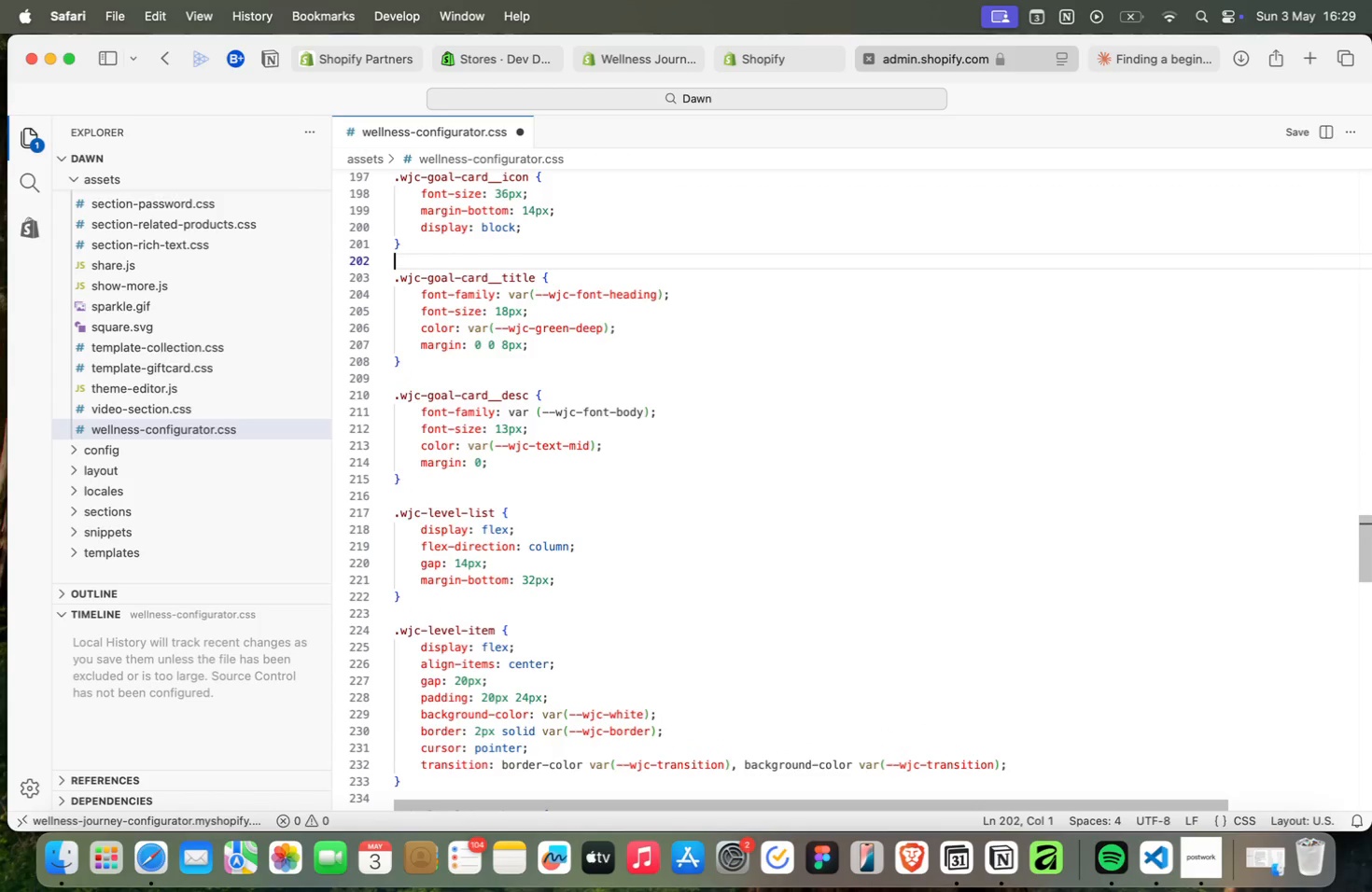 
key(ArrowUp)
 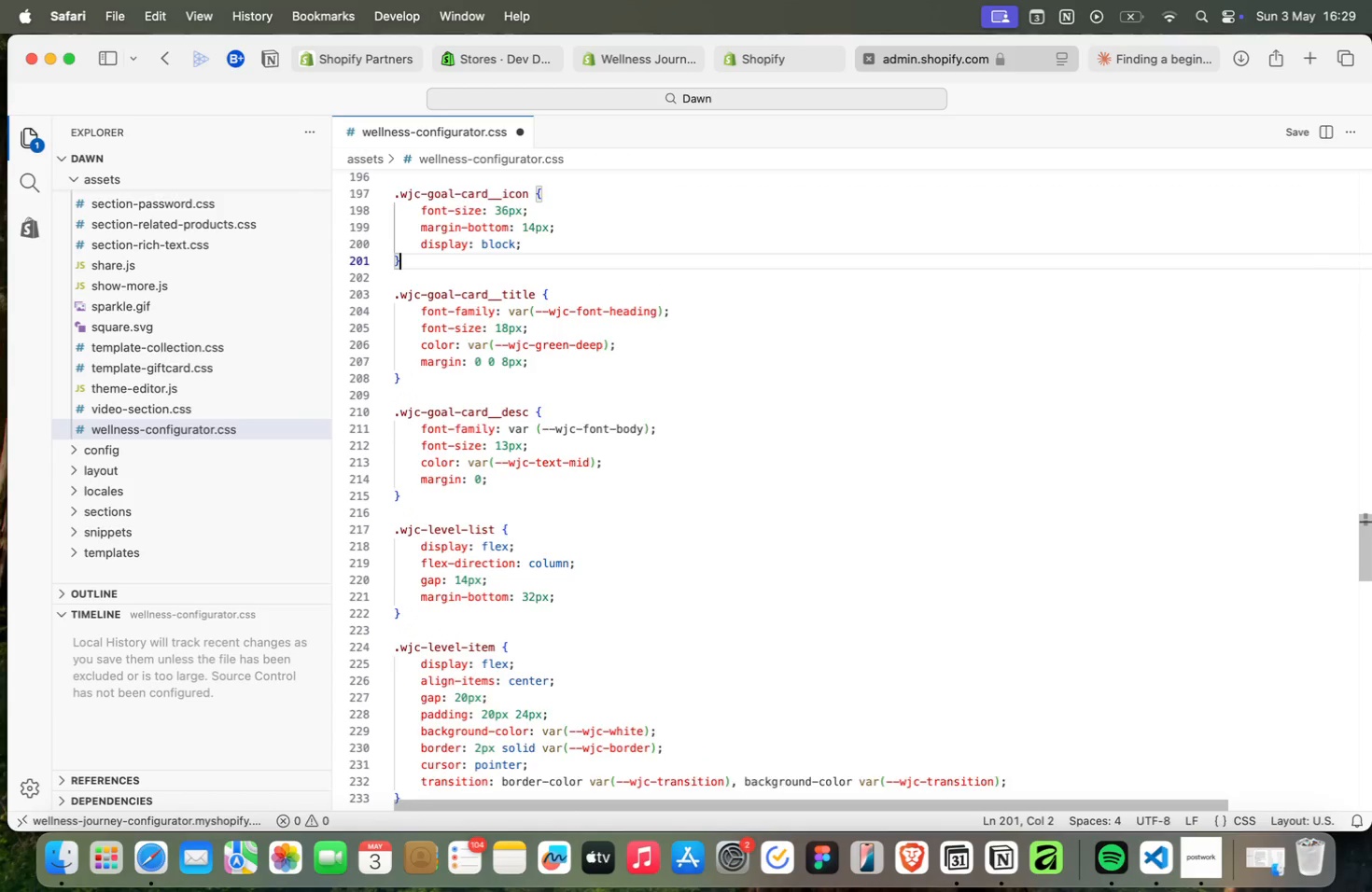 
key(ArrowUp)